 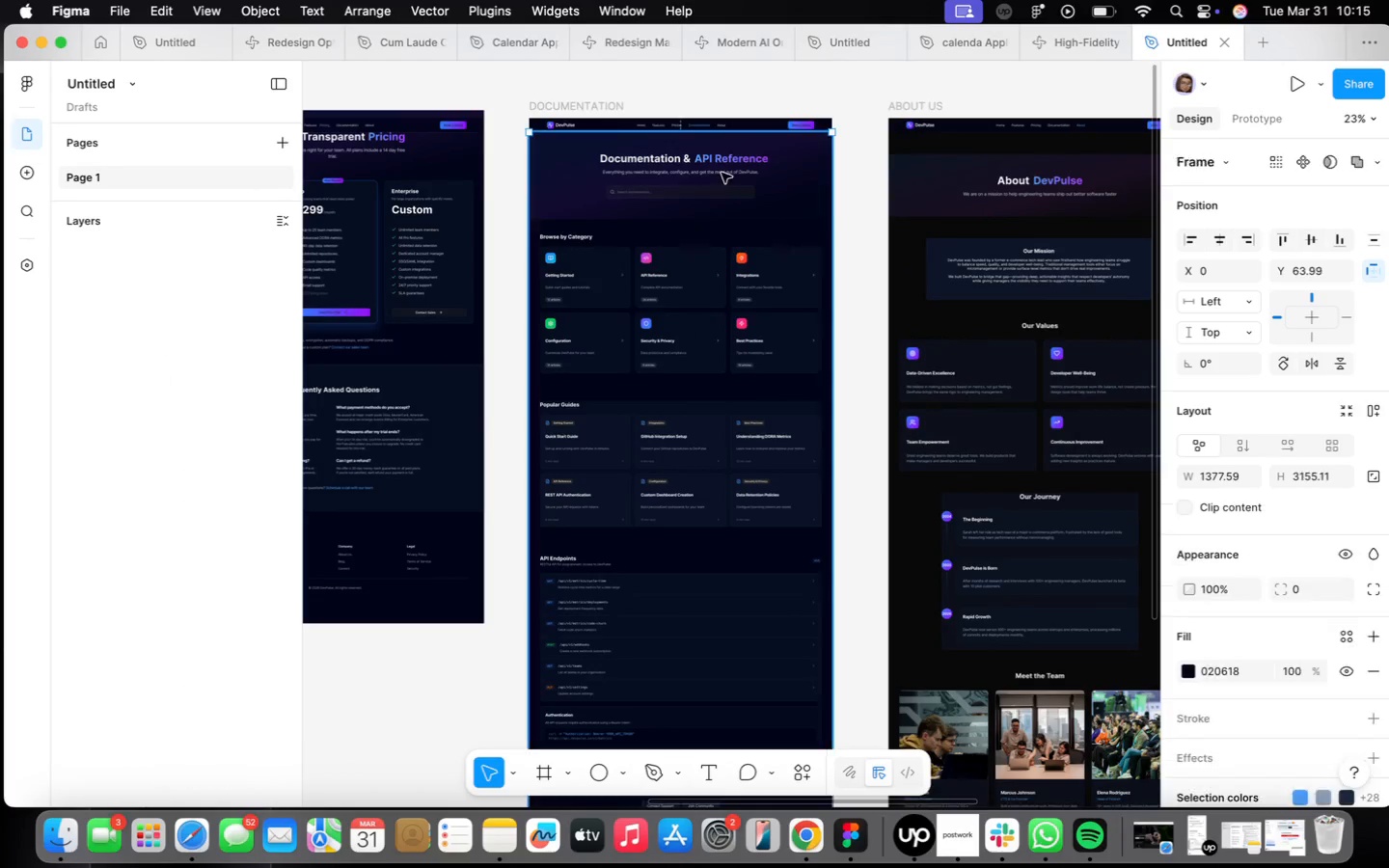 
triple_click([722, 173])
 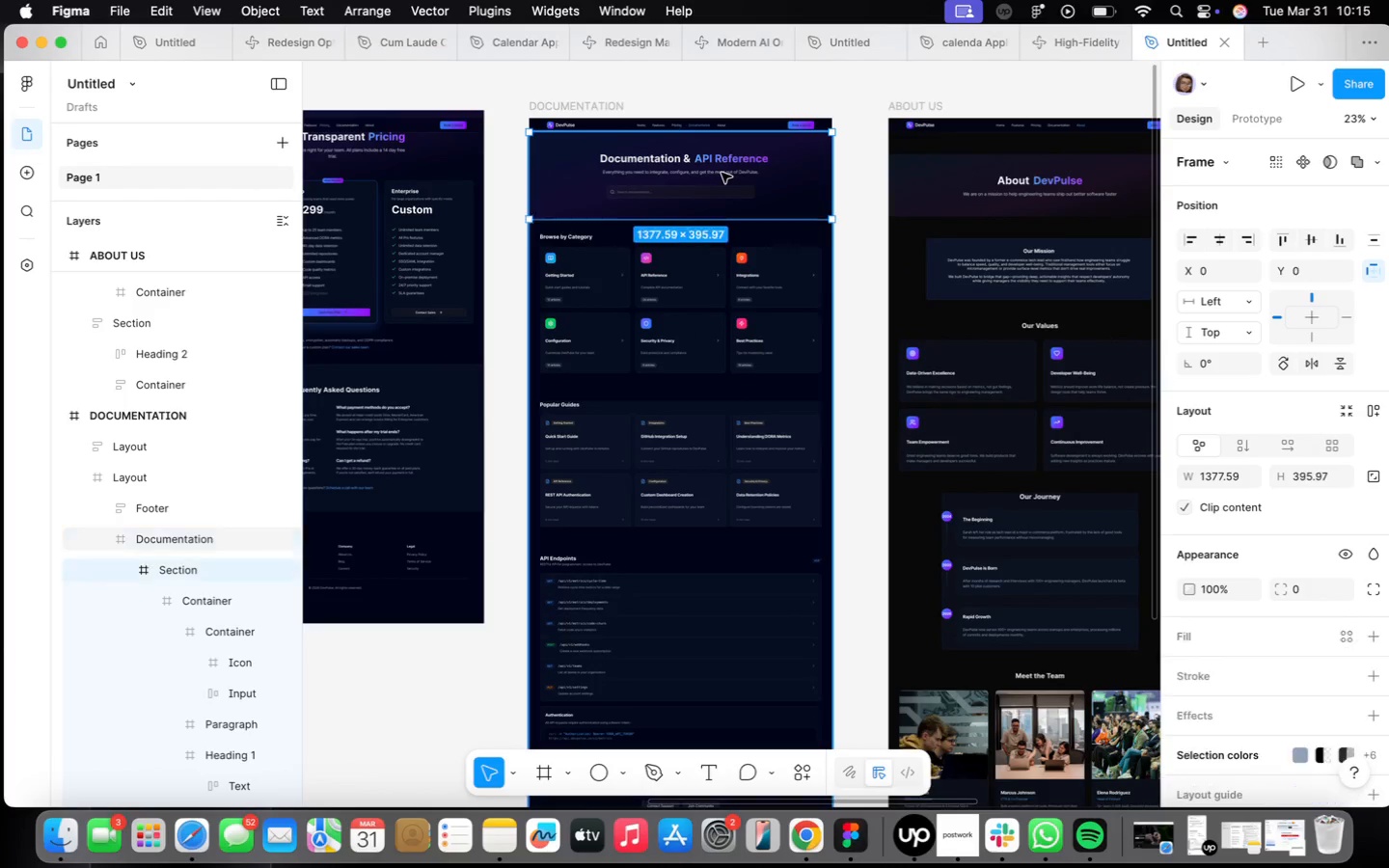 
triple_click([722, 173])
 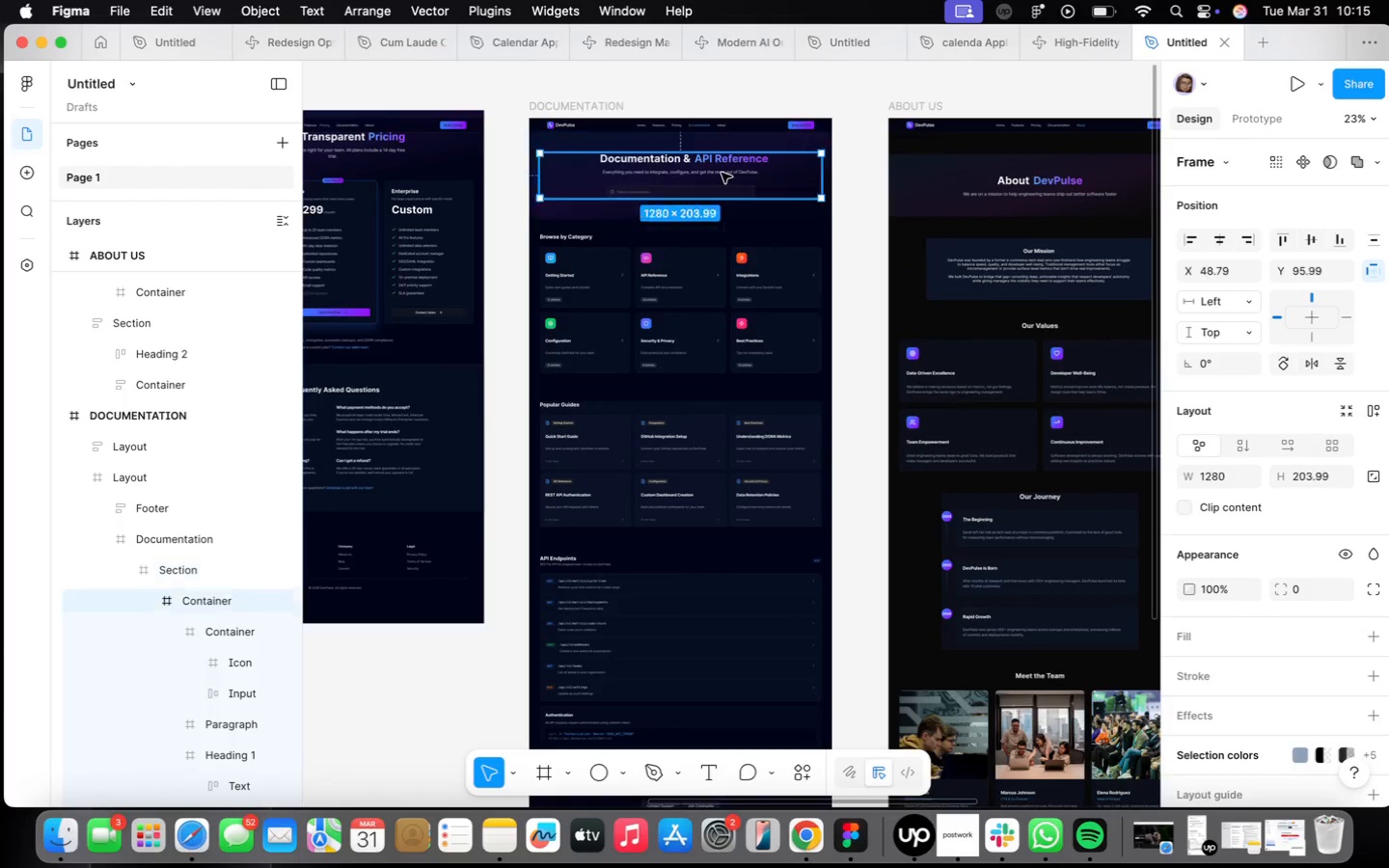 
triple_click([722, 173])
 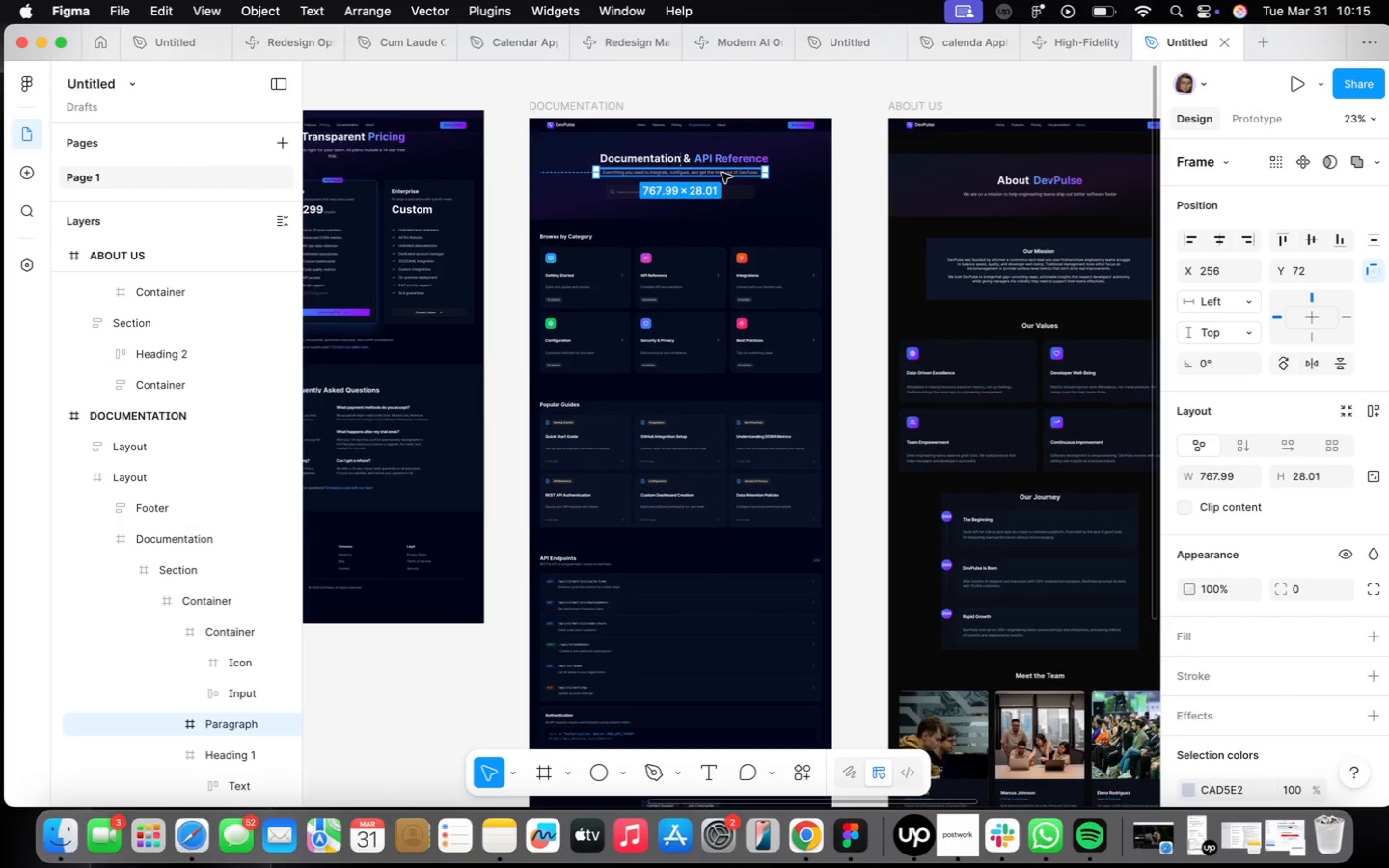 
triple_click([722, 173])
 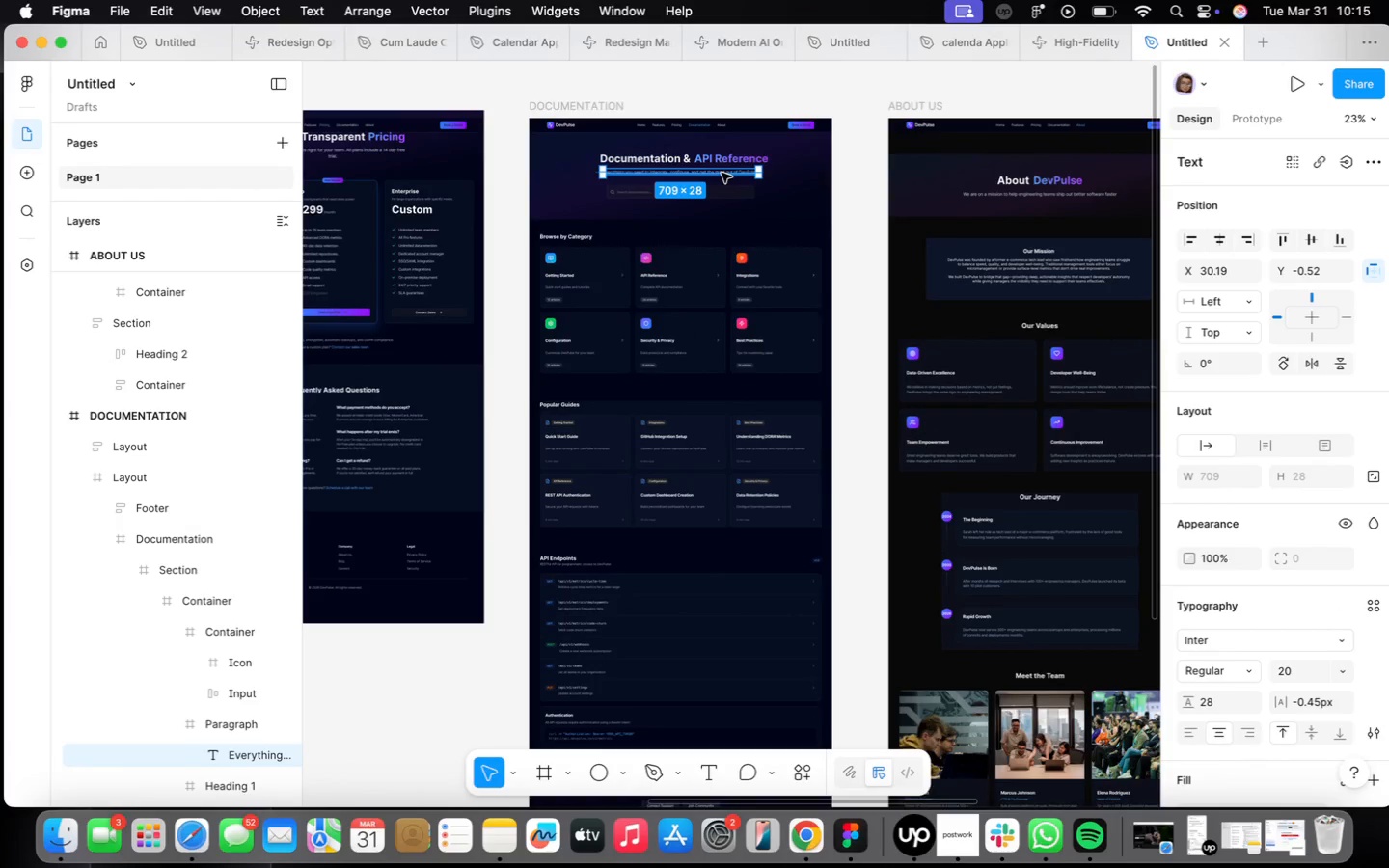 
triple_click([722, 173])
 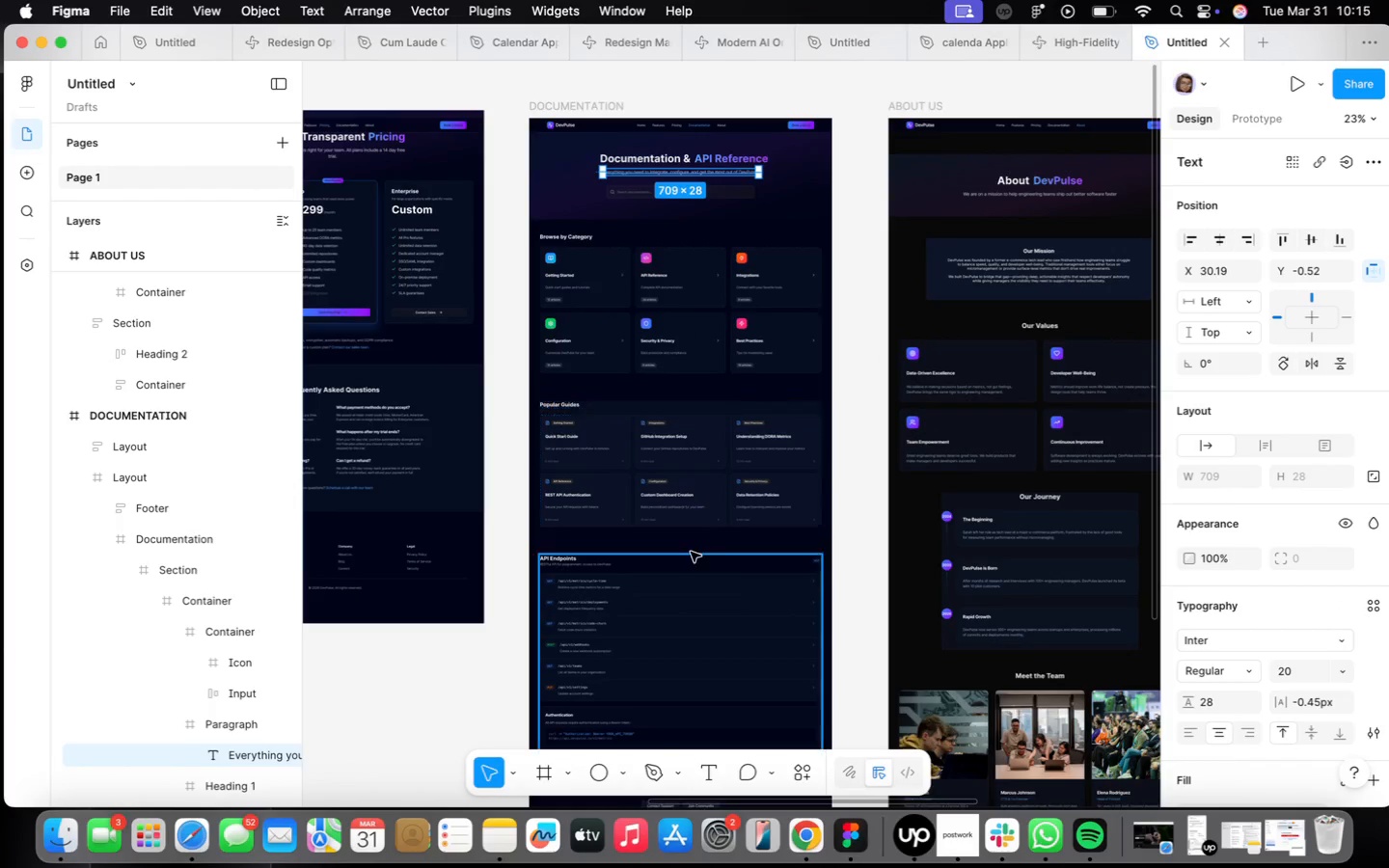 
scroll: coordinate [690, 552], scroll_direction: up, amount: 22.0
 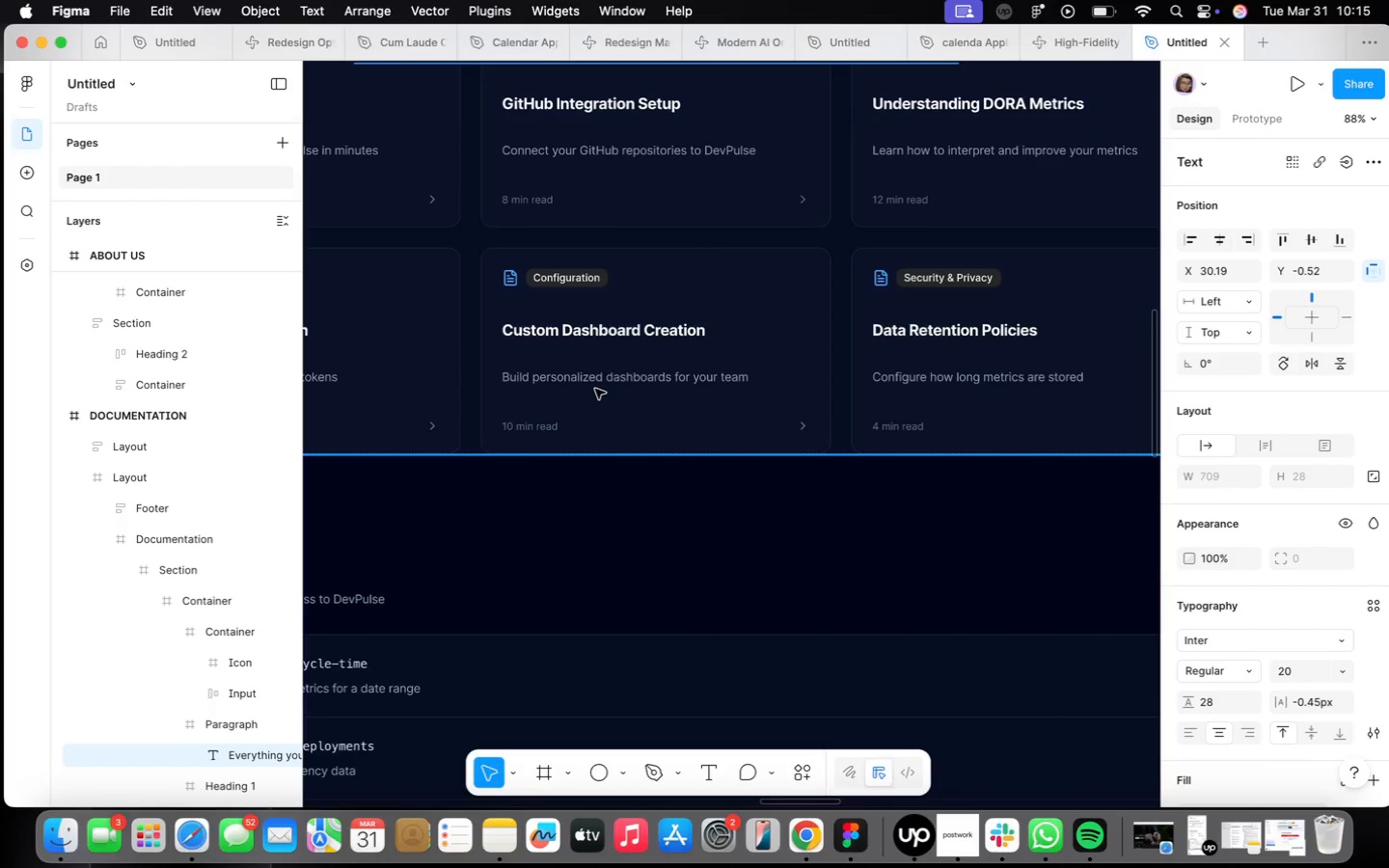 
double_click([595, 389])
 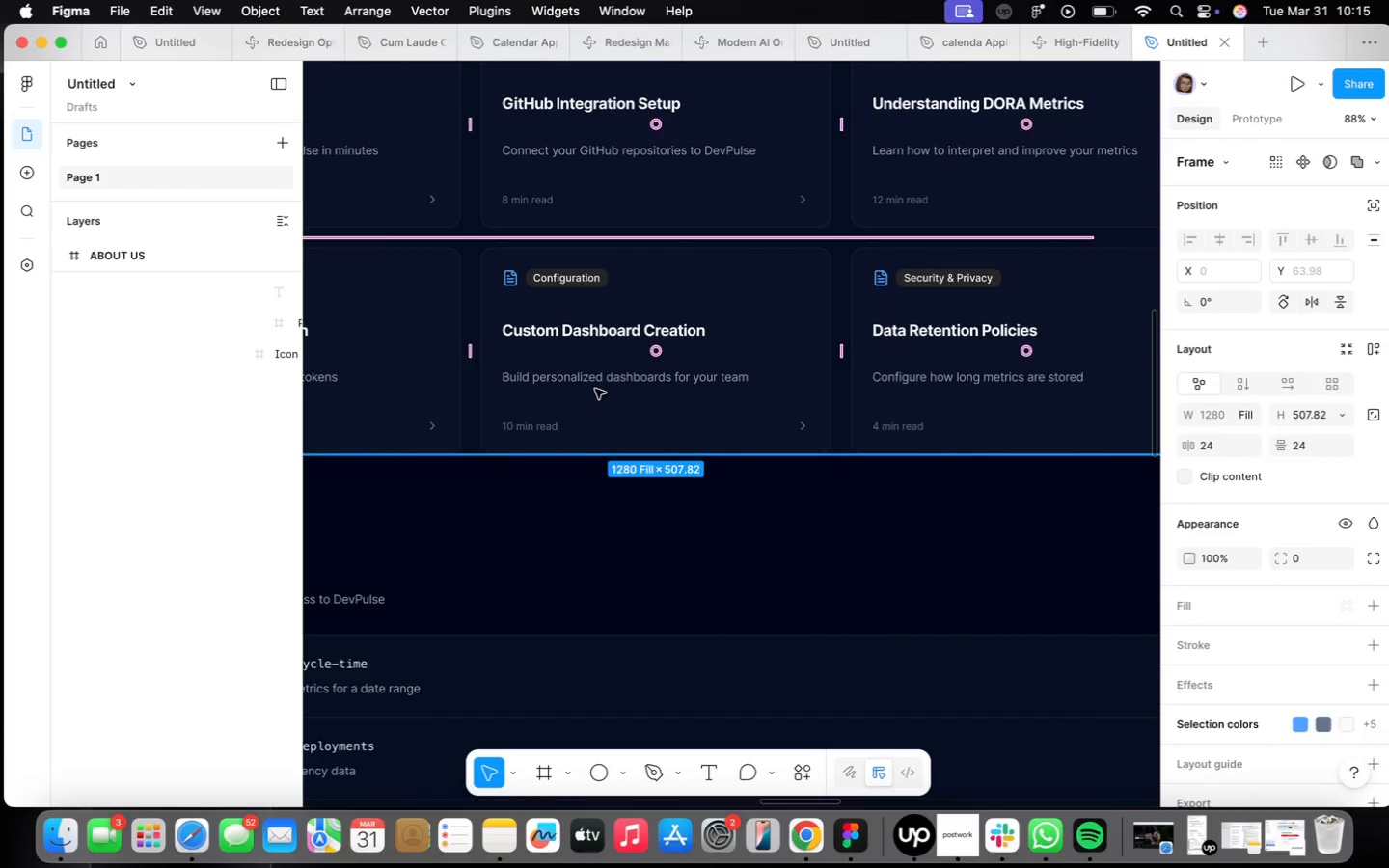 
triple_click([595, 389])
 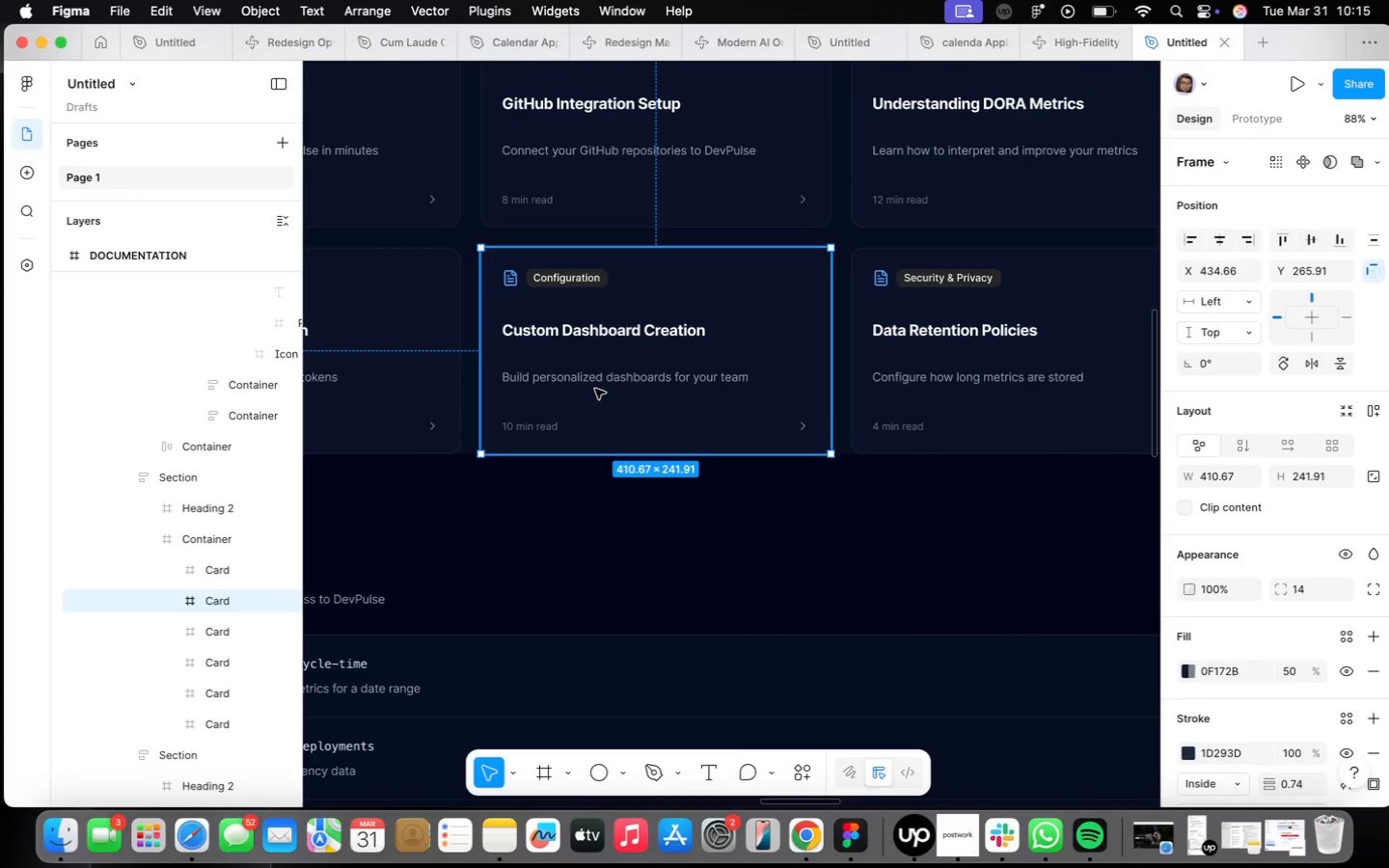 
triple_click([595, 389])
 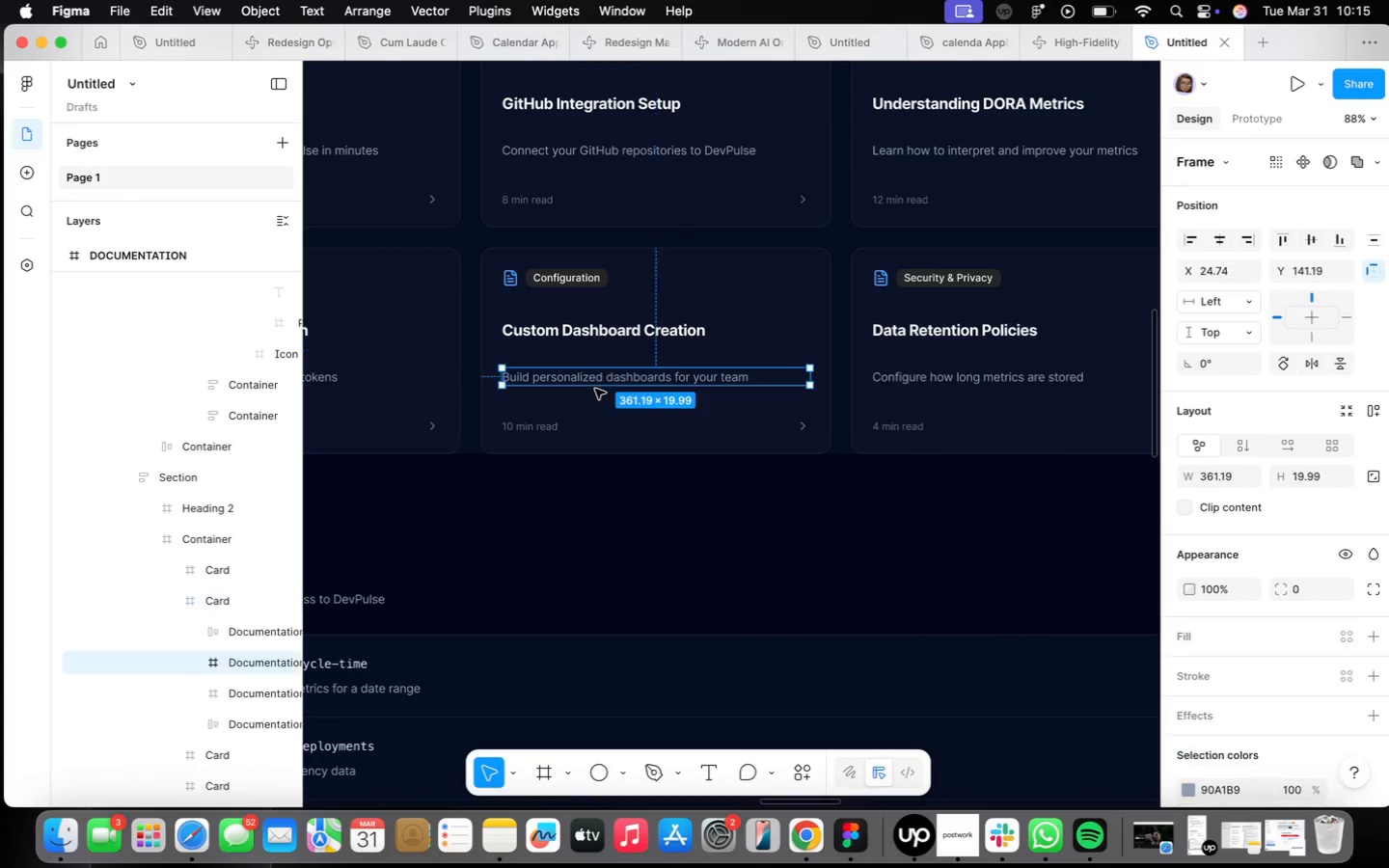 
triple_click([595, 389])
 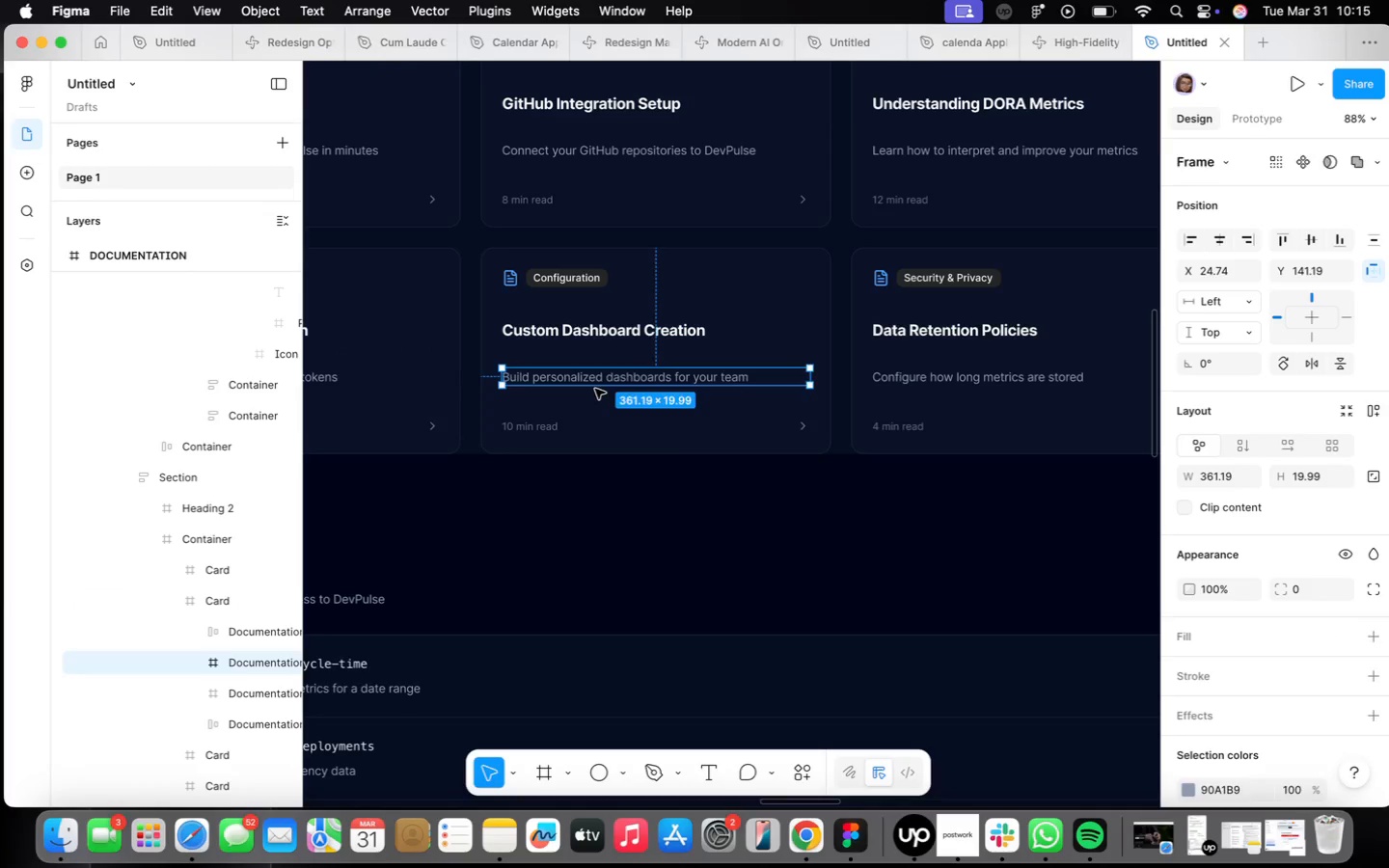 
triple_click([595, 389])
 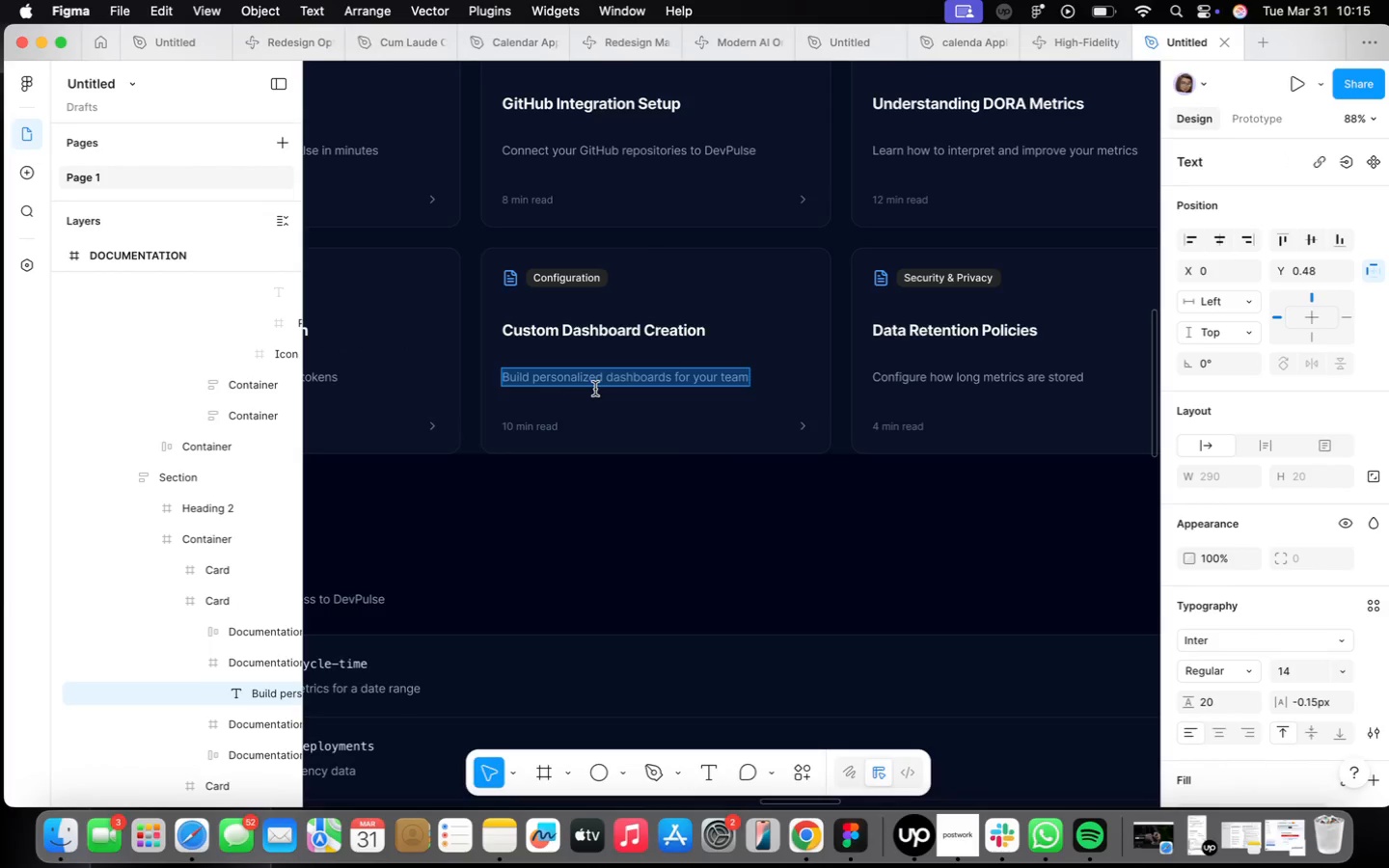 
triple_click([595, 389])
 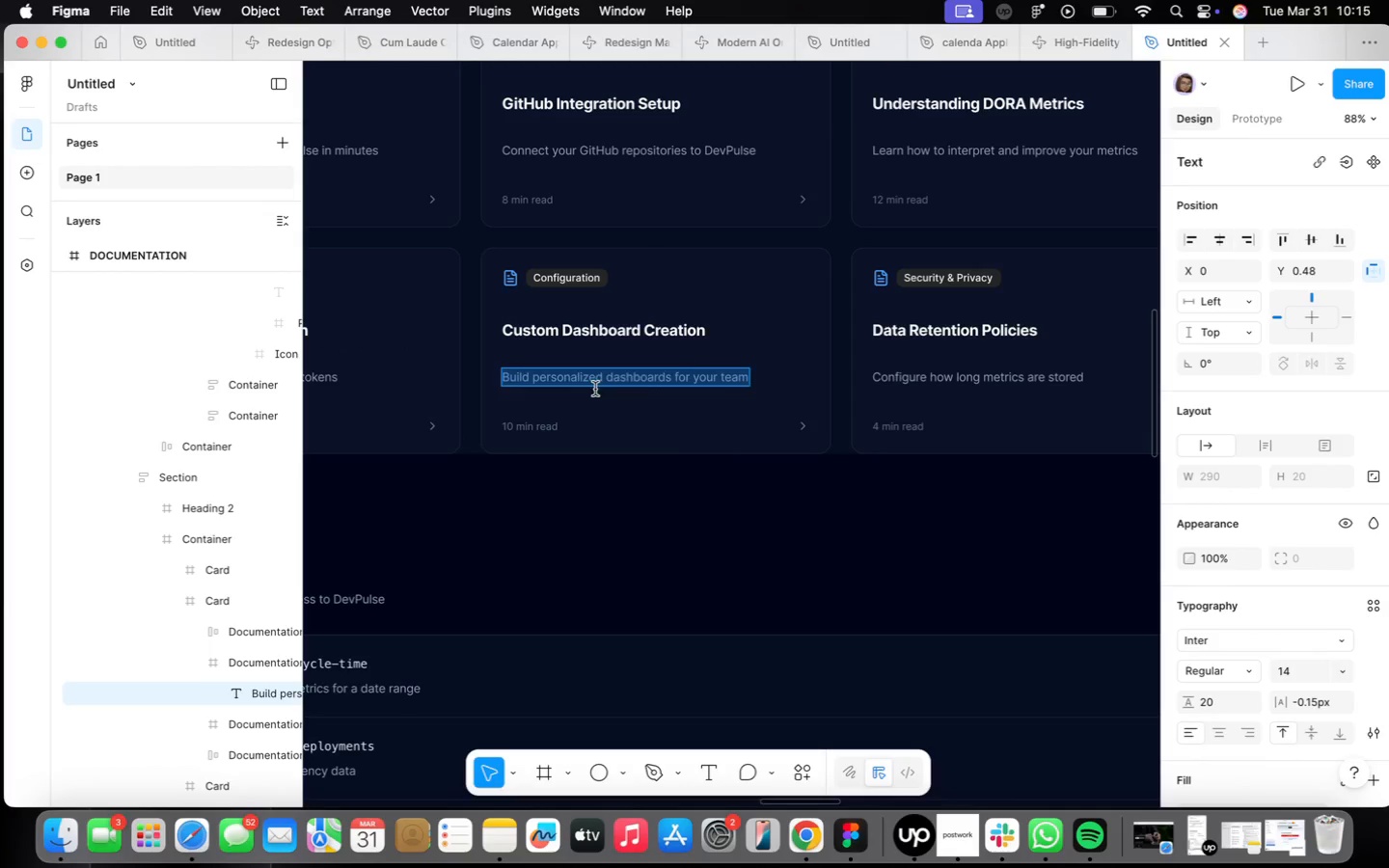 
triple_click([595, 389])
 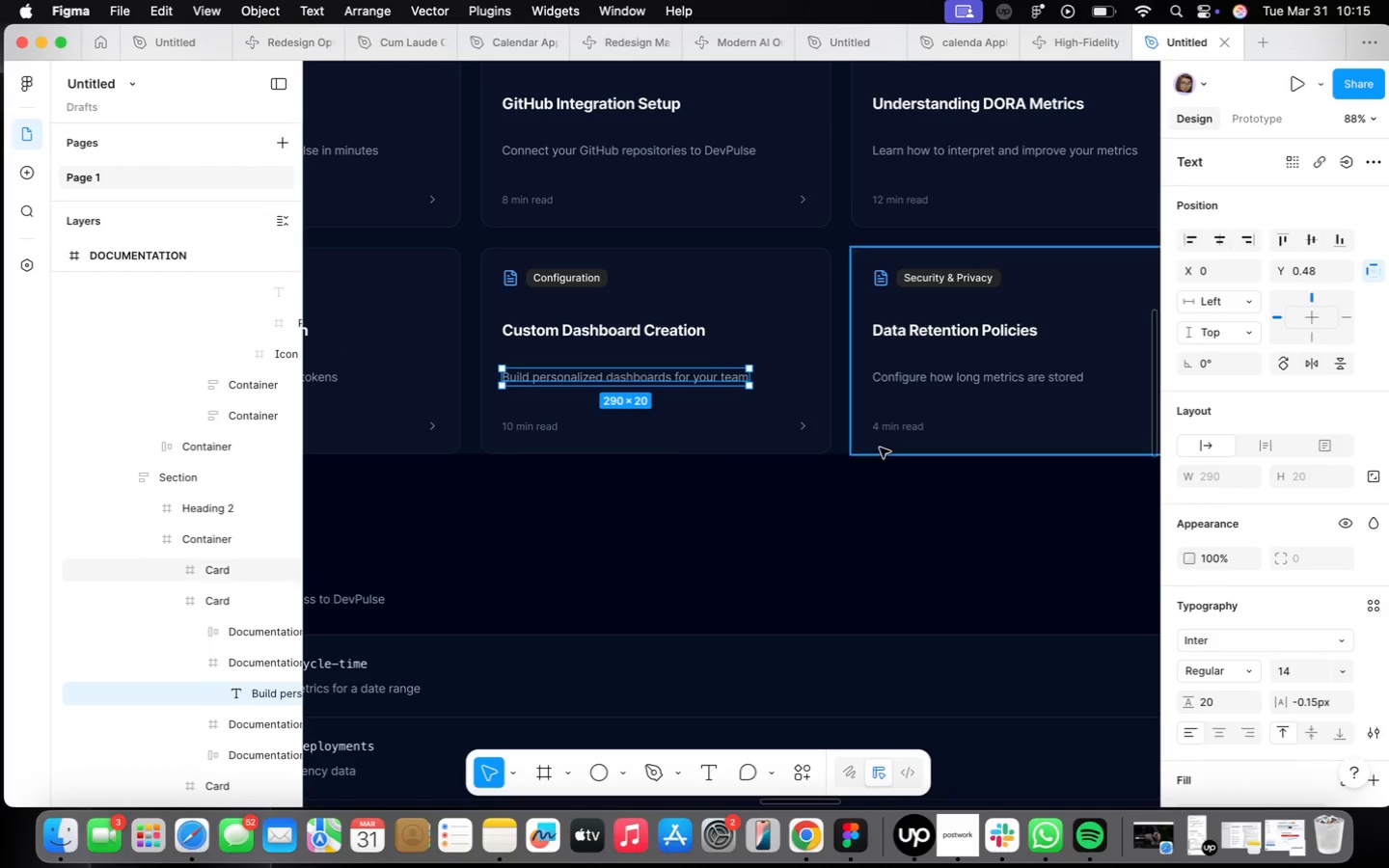 
double_click([880, 442])
 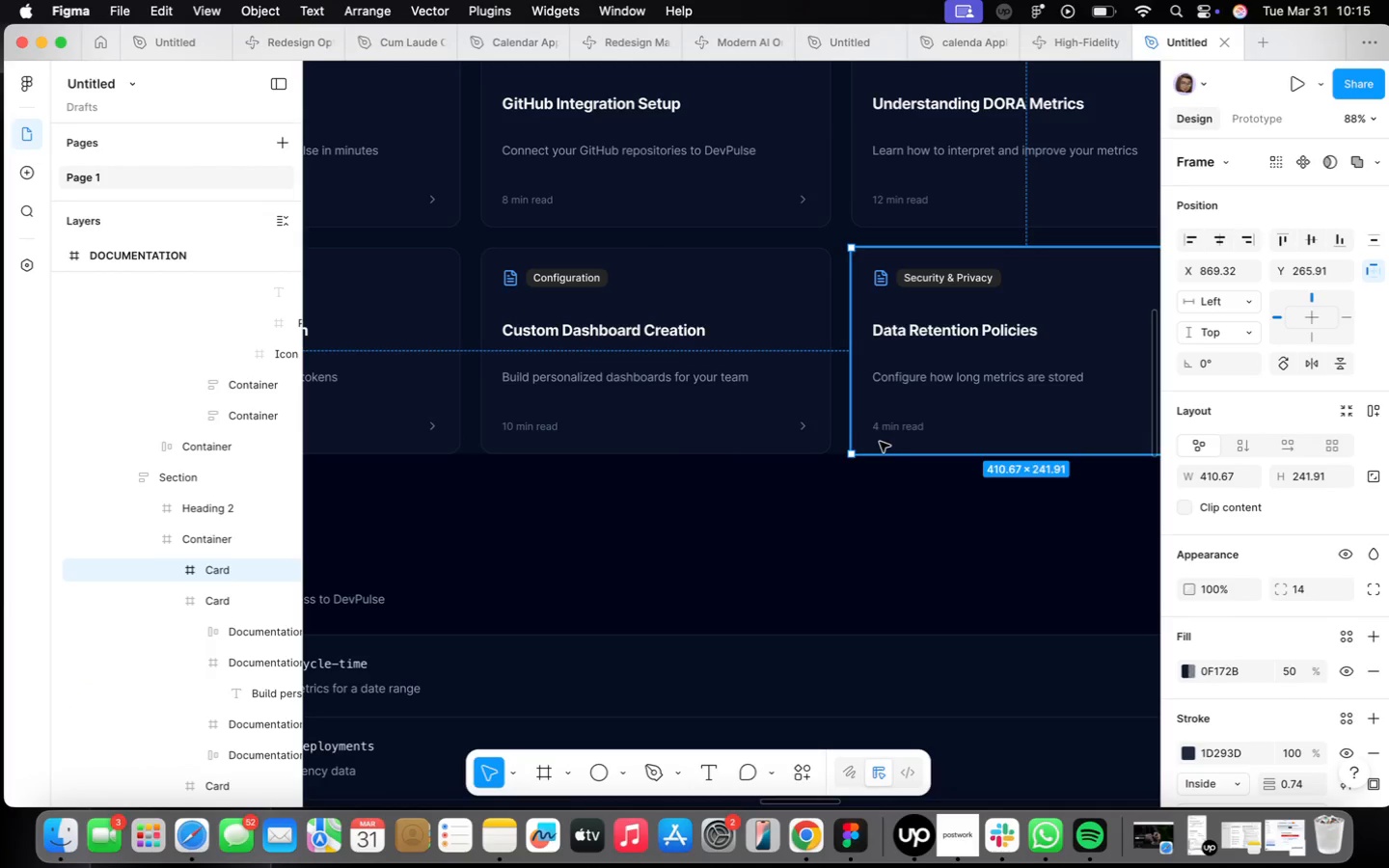 
triple_click([880, 442])
 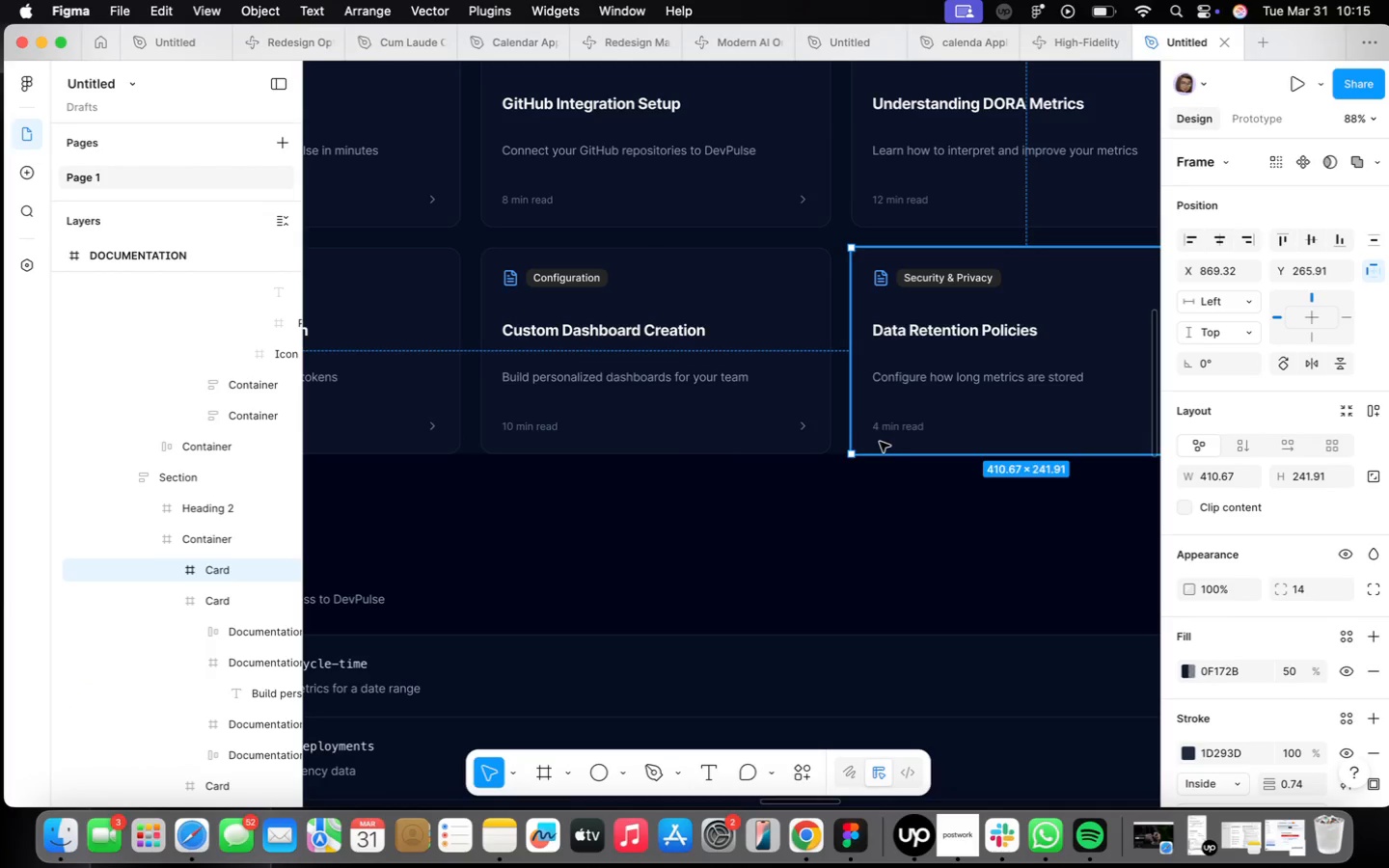 
triple_click([880, 442])
 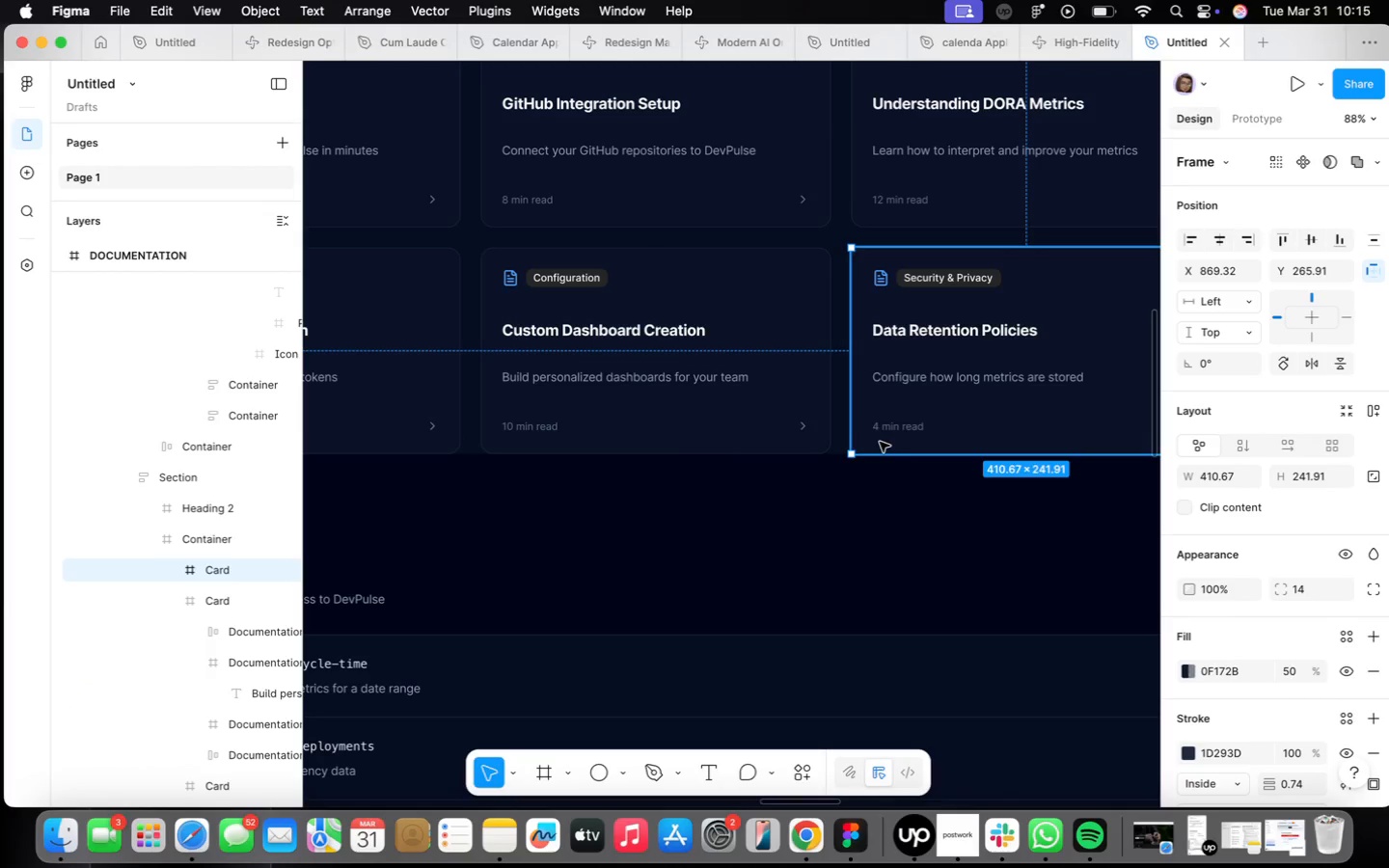 
triple_click([880, 442])
 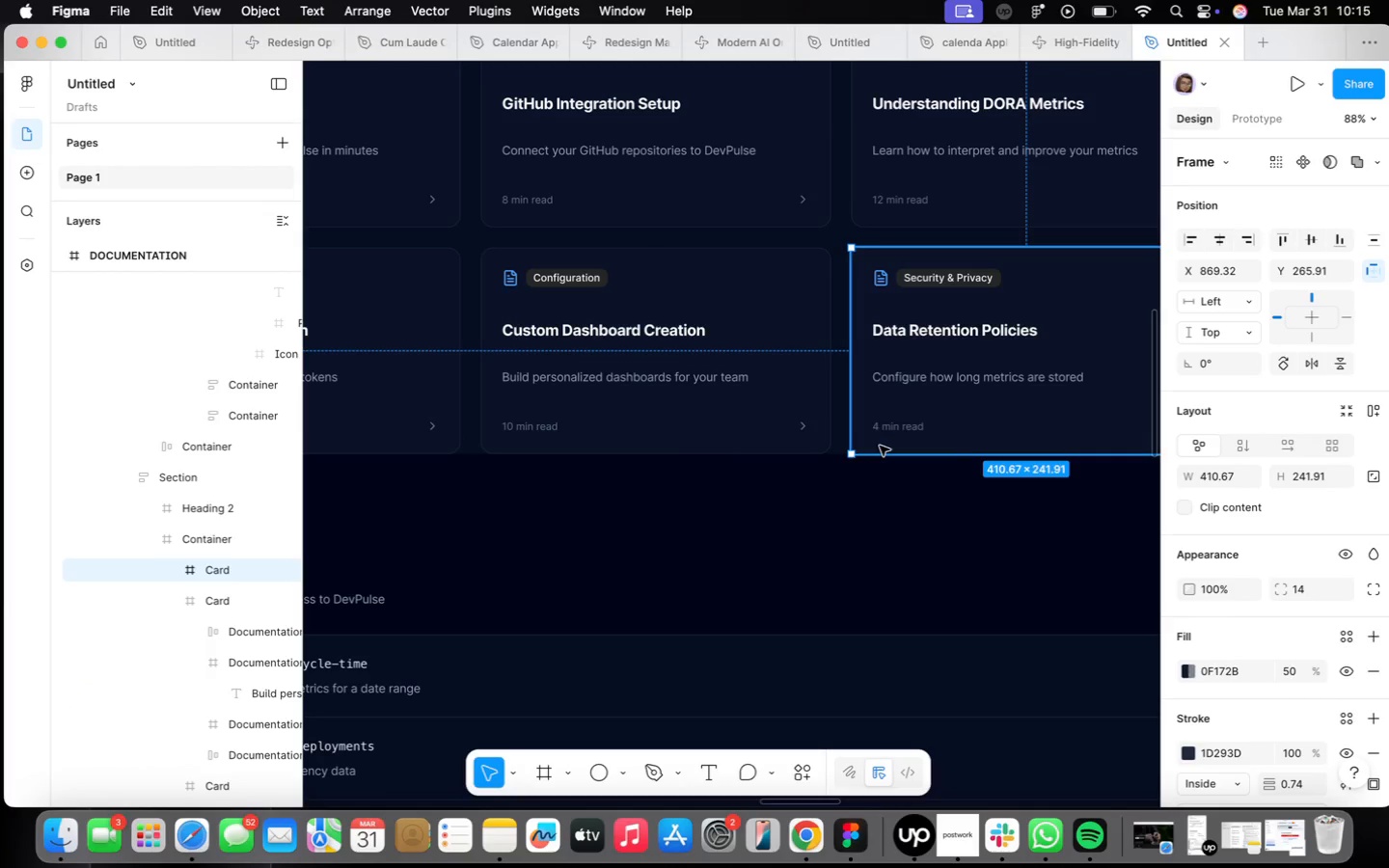 
scroll: coordinate [859, 459], scroll_direction: down, amount: 24.0
 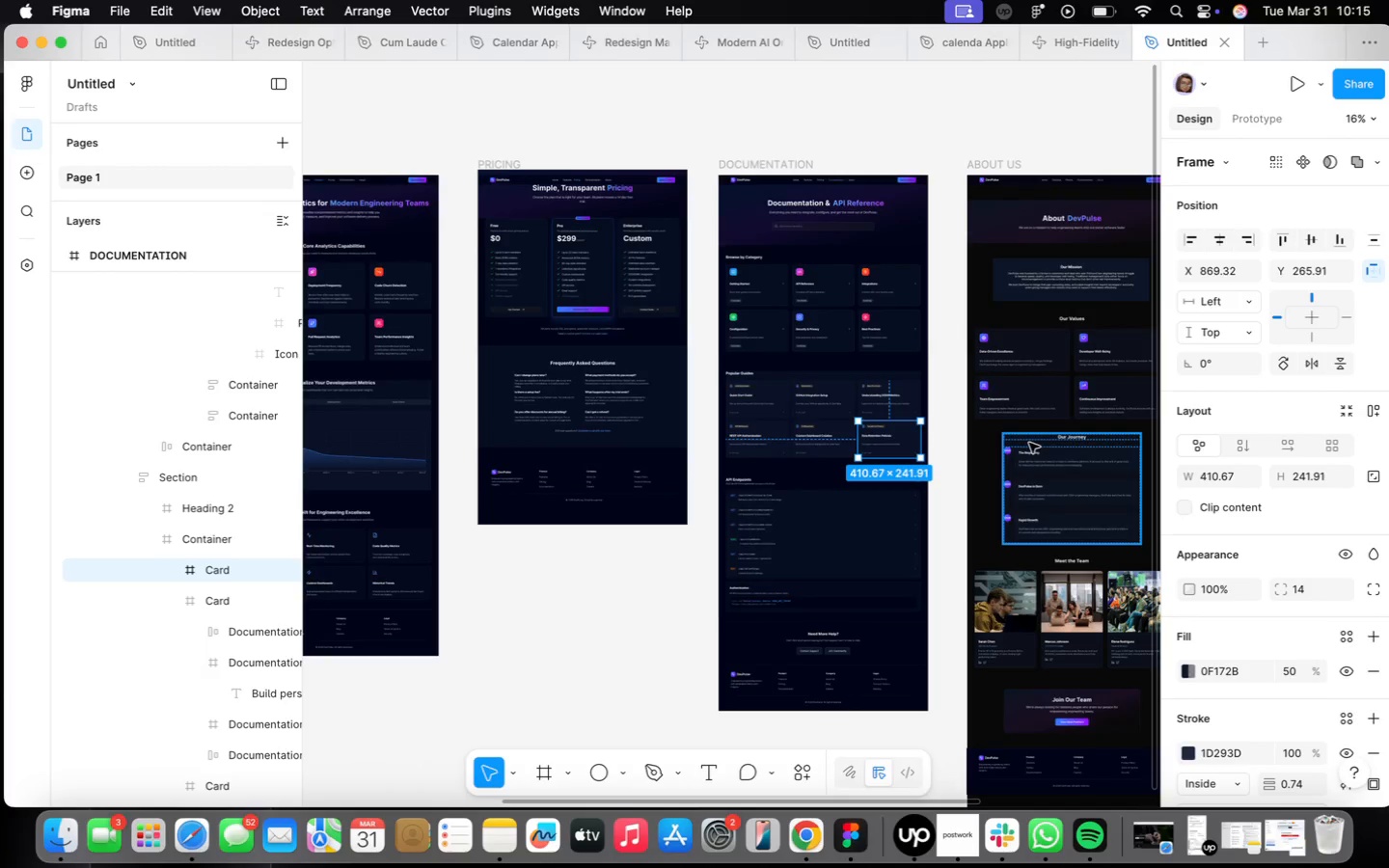 
scroll: coordinate [918, 446], scroll_direction: up, amount: 10.0
 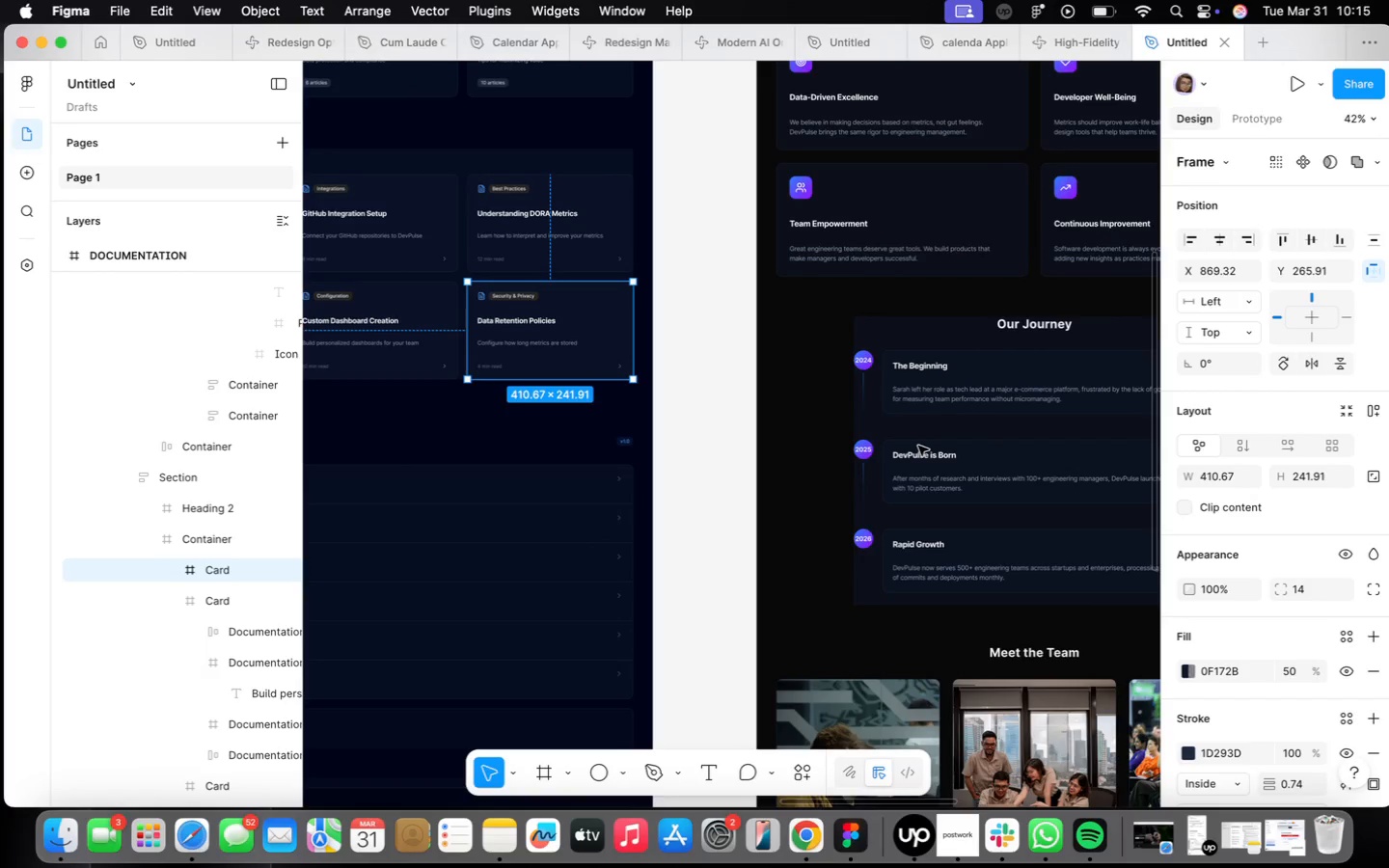 
scroll: coordinate [918, 446], scroll_direction: down, amount: 16.0
 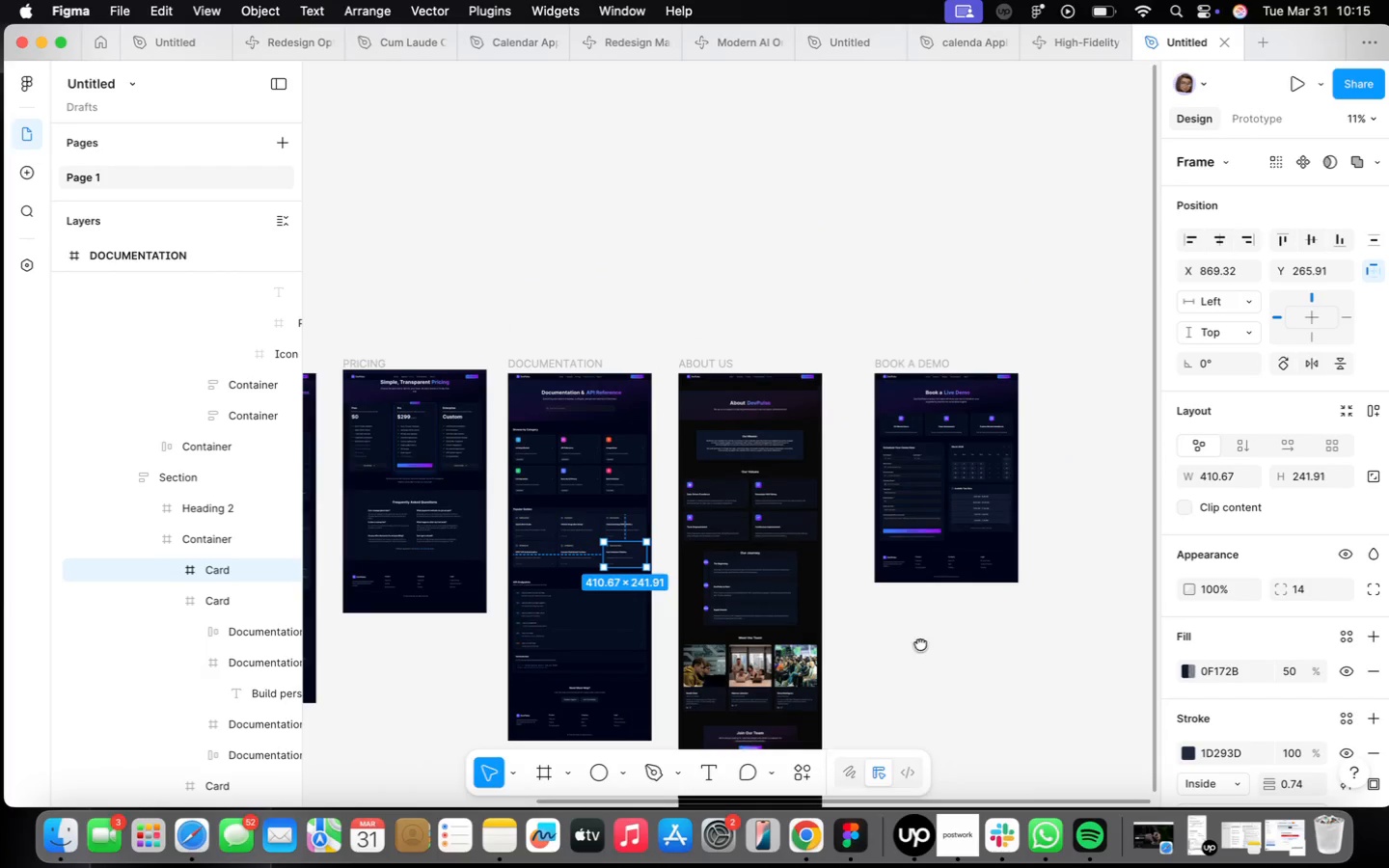 
scroll: coordinate [912, 598], scroll_direction: up, amount: 22.0
 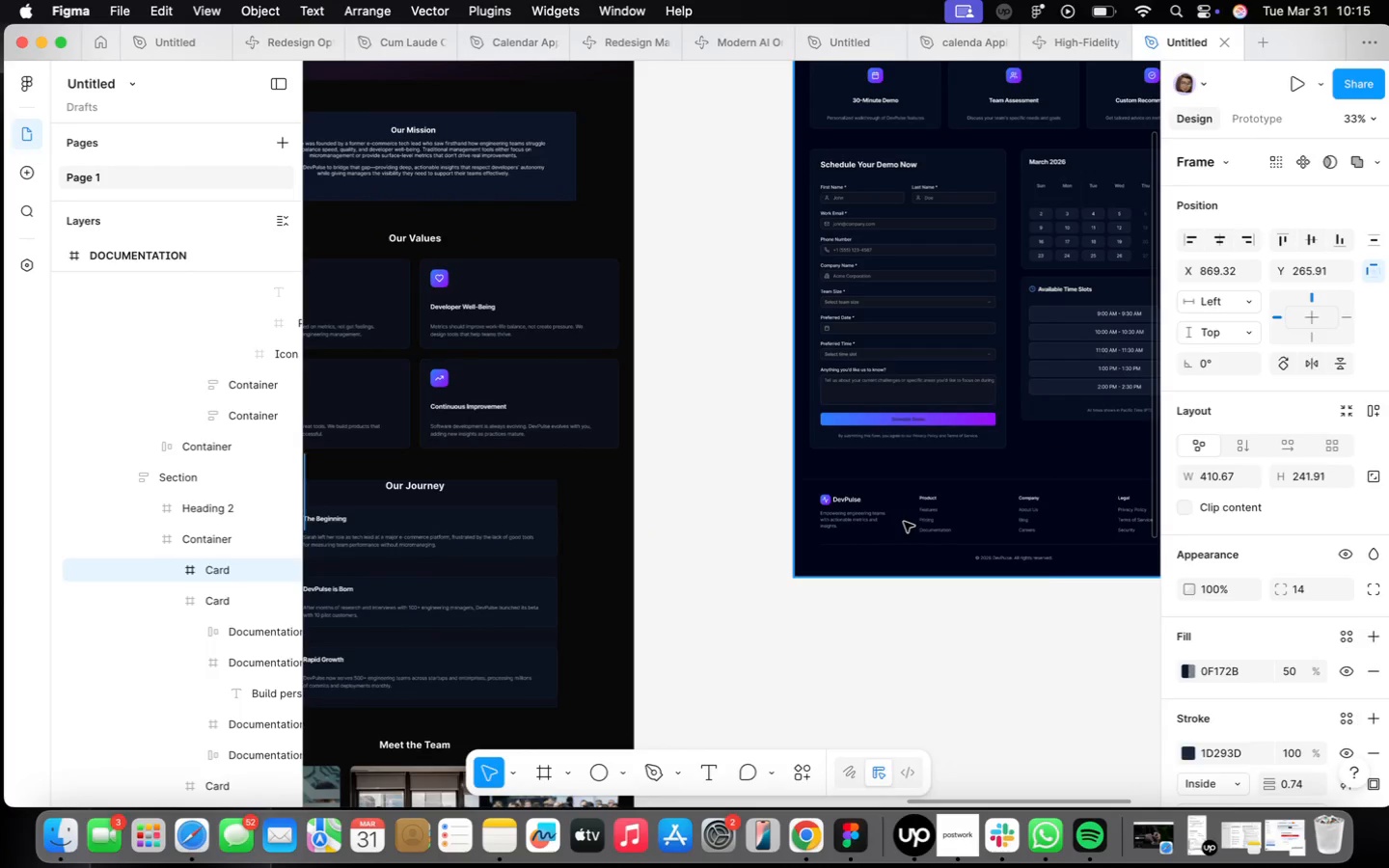 
double_click([904, 521])
 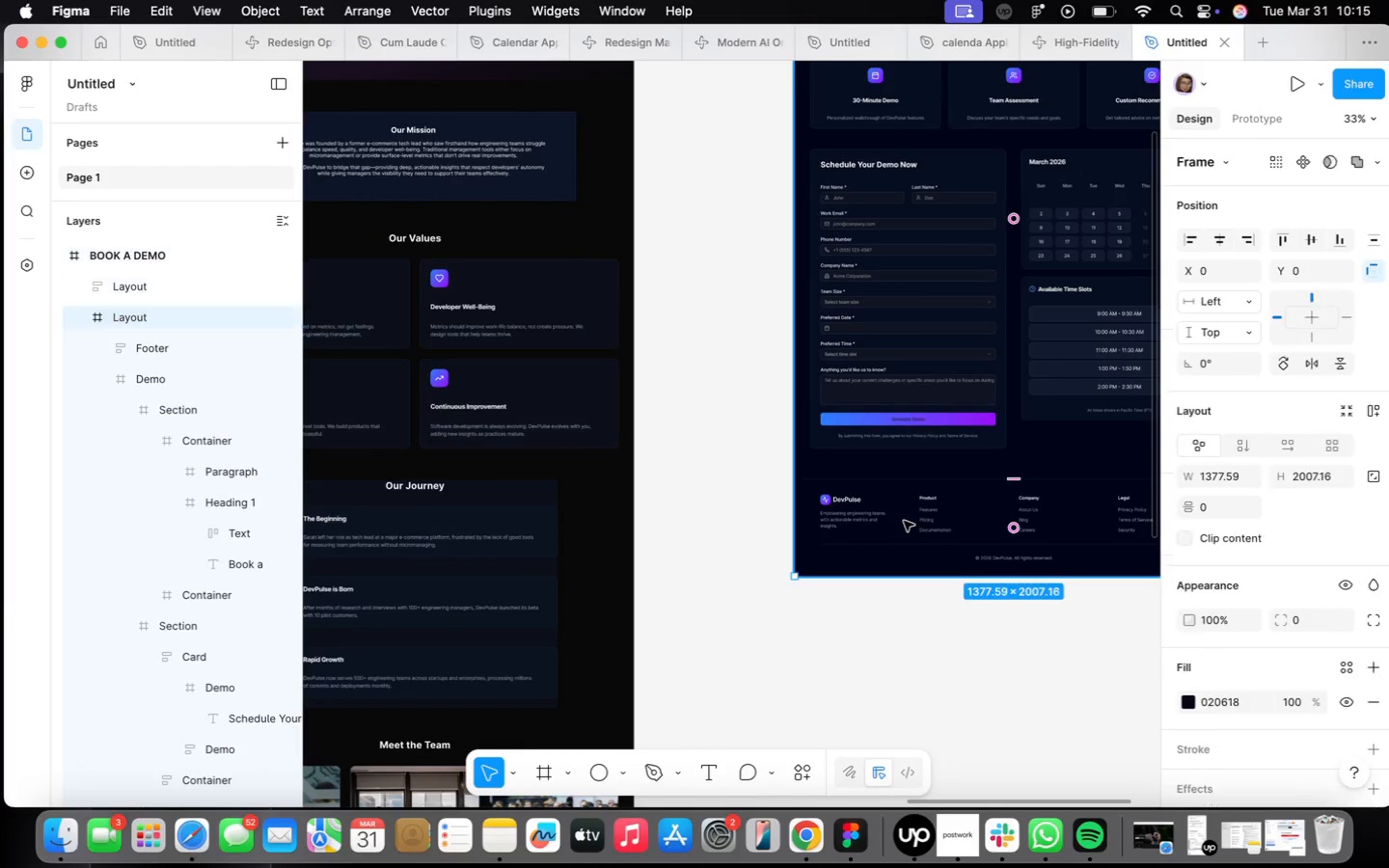 
triple_click([904, 521])
 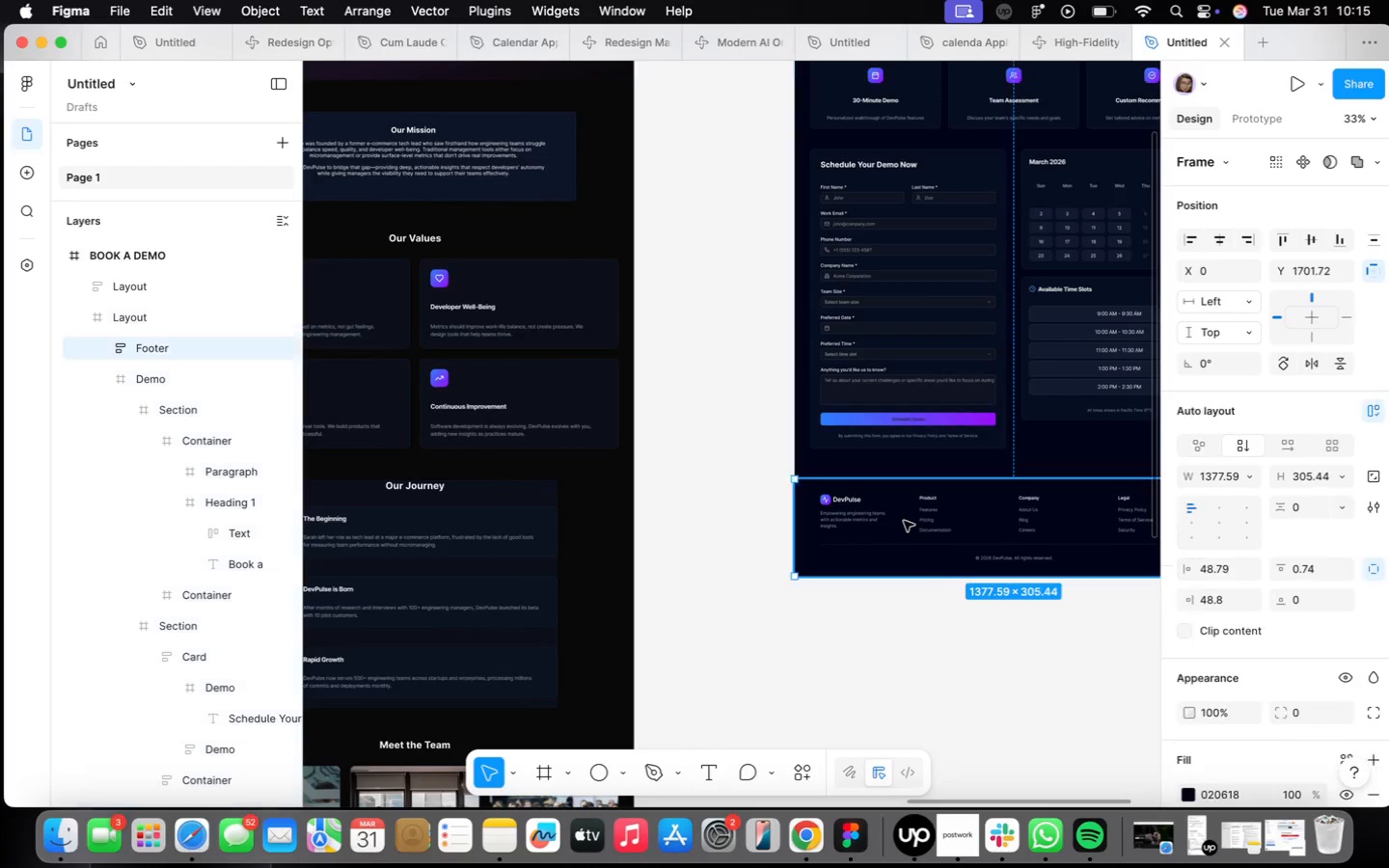 
triple_click([904, 521])
 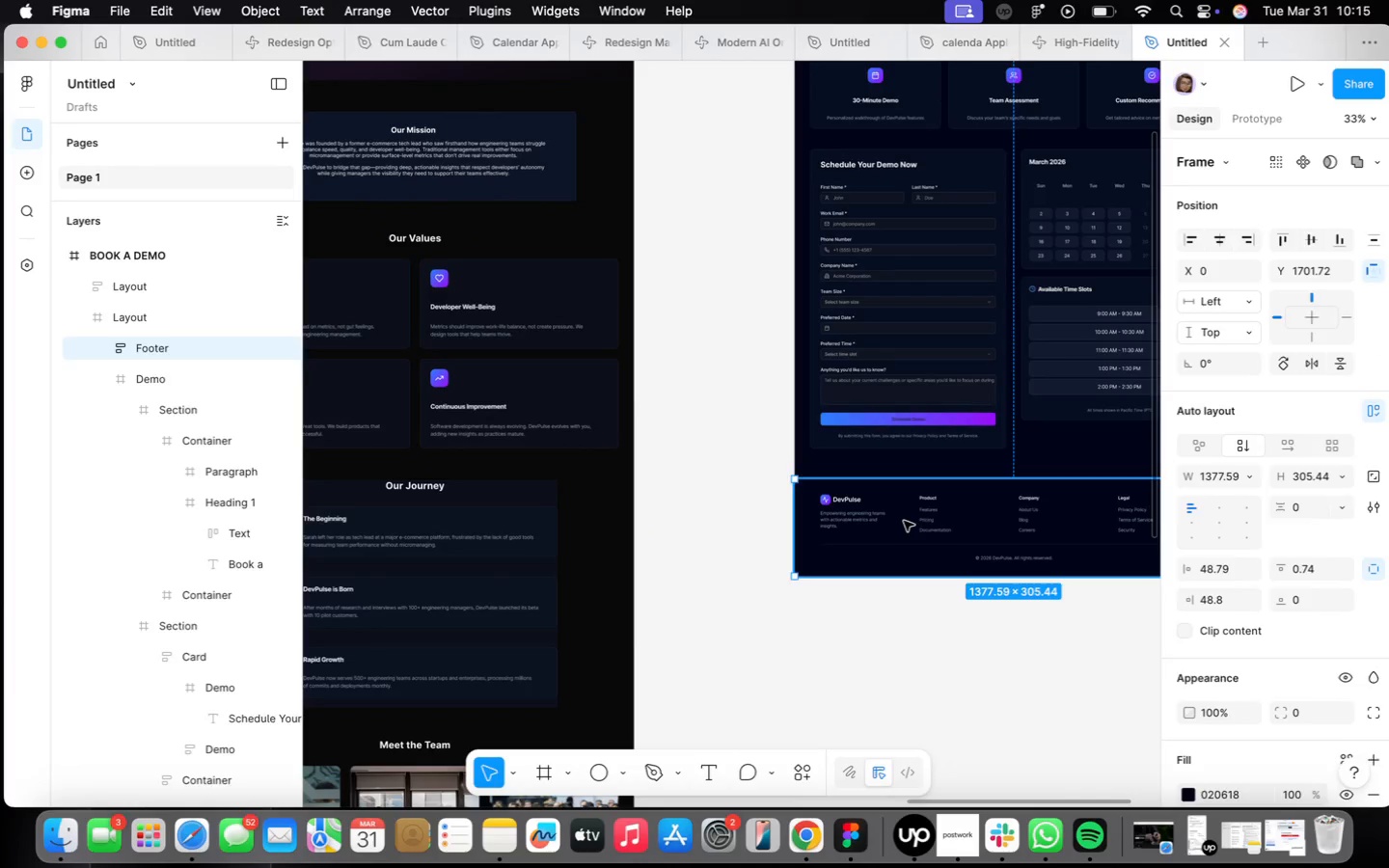 
triple_click([904, 521])
 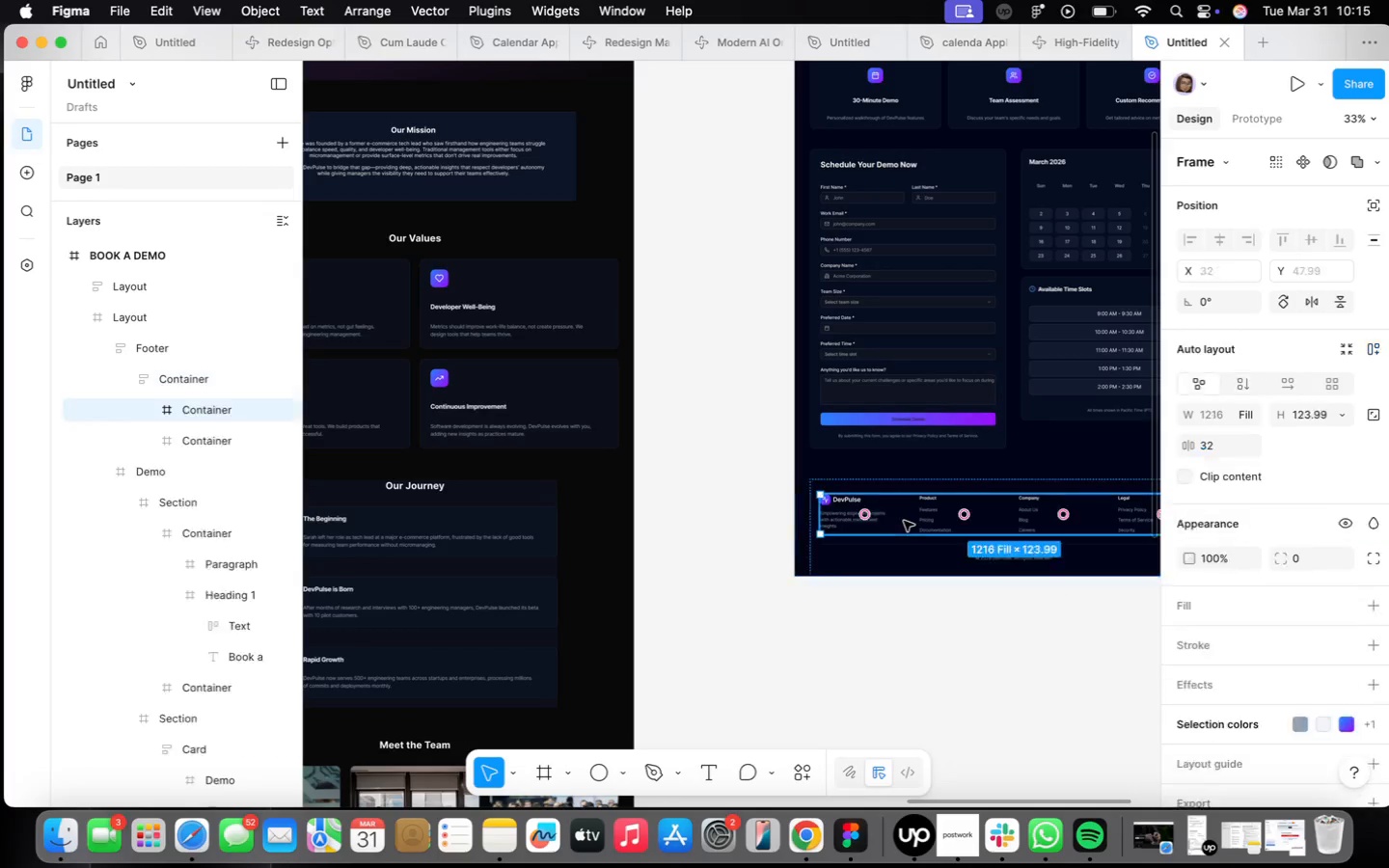 
triple_click([904, 521])
 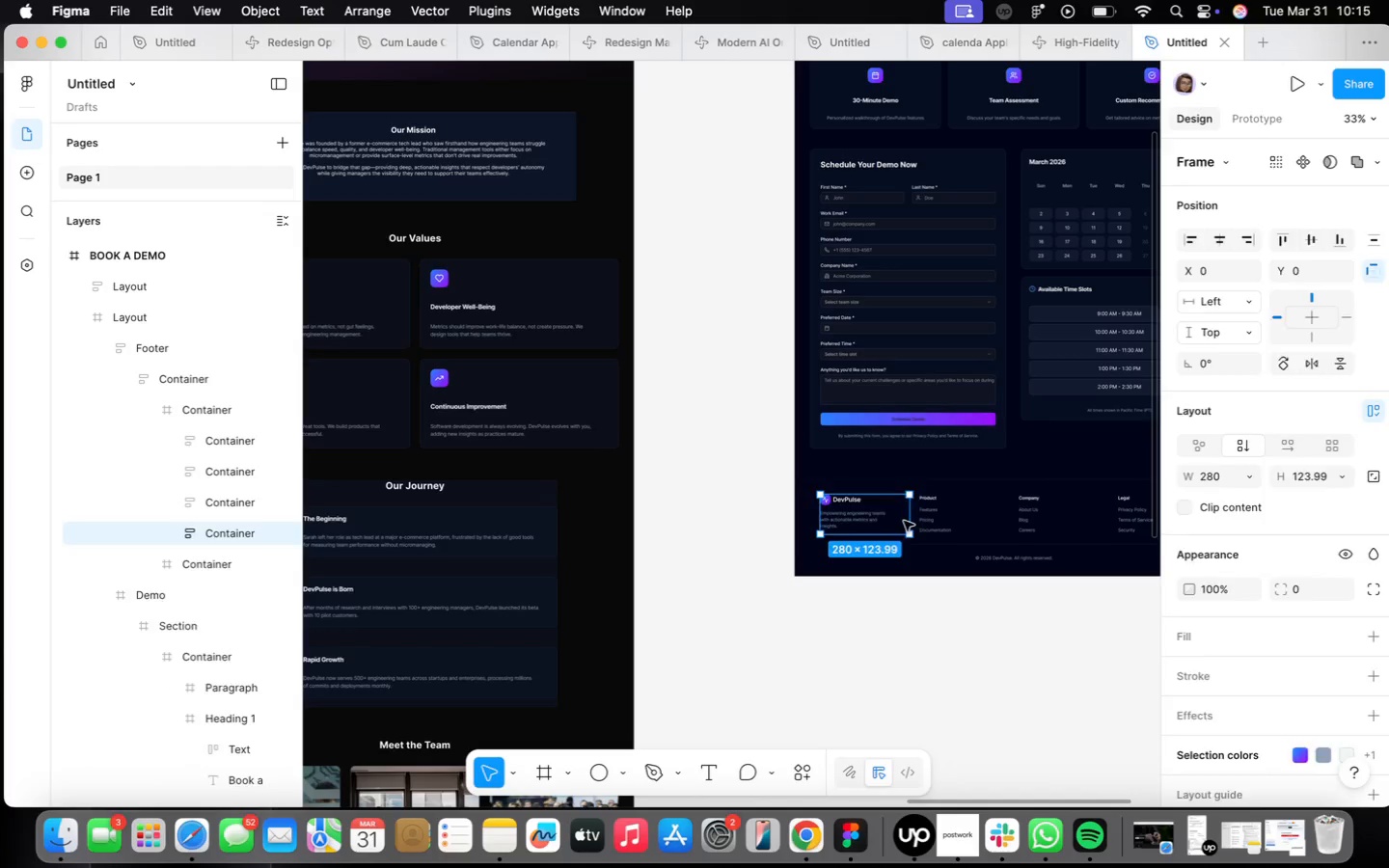 
triple_click([904, 521])
 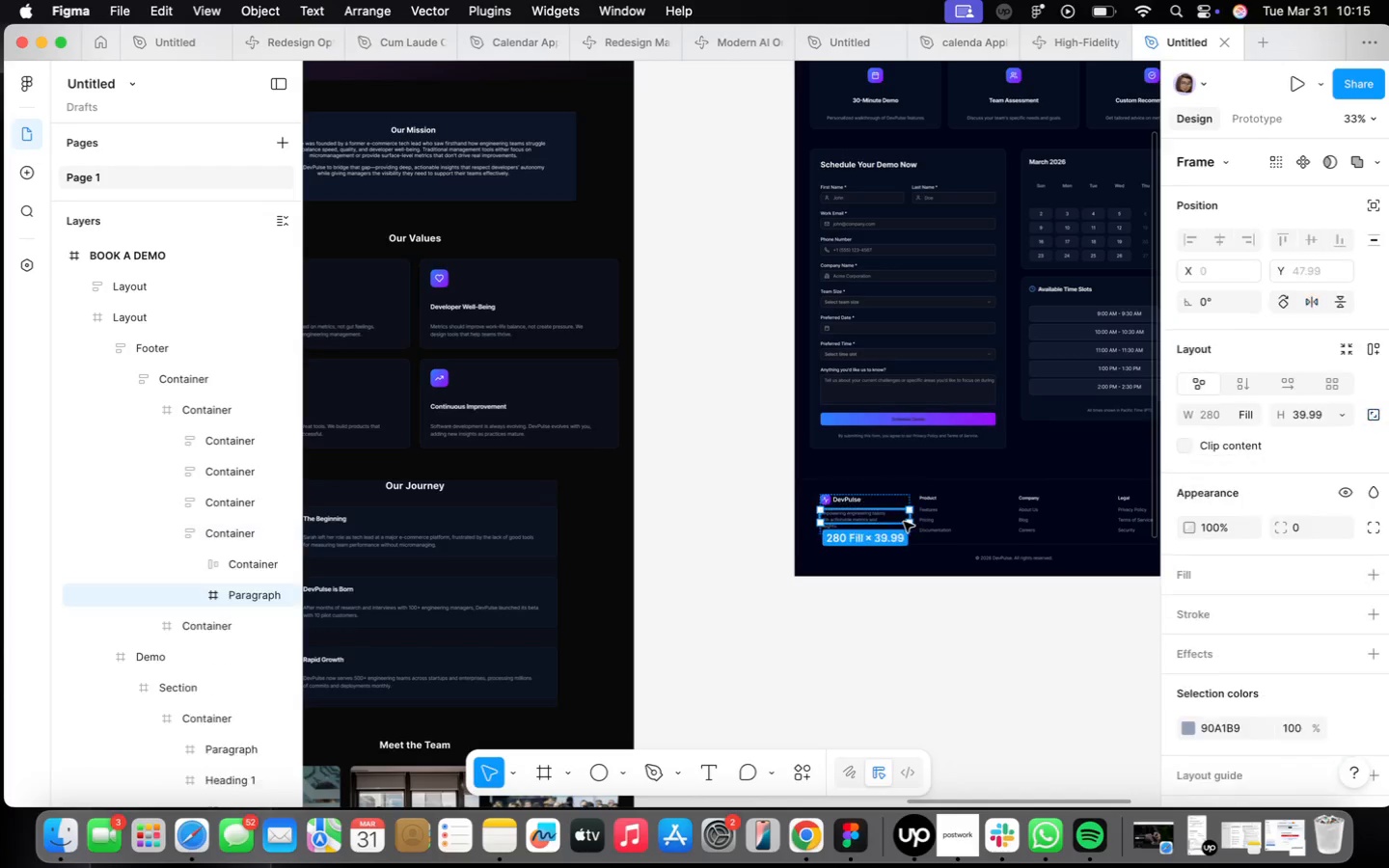 
triple_click([904, 522])
 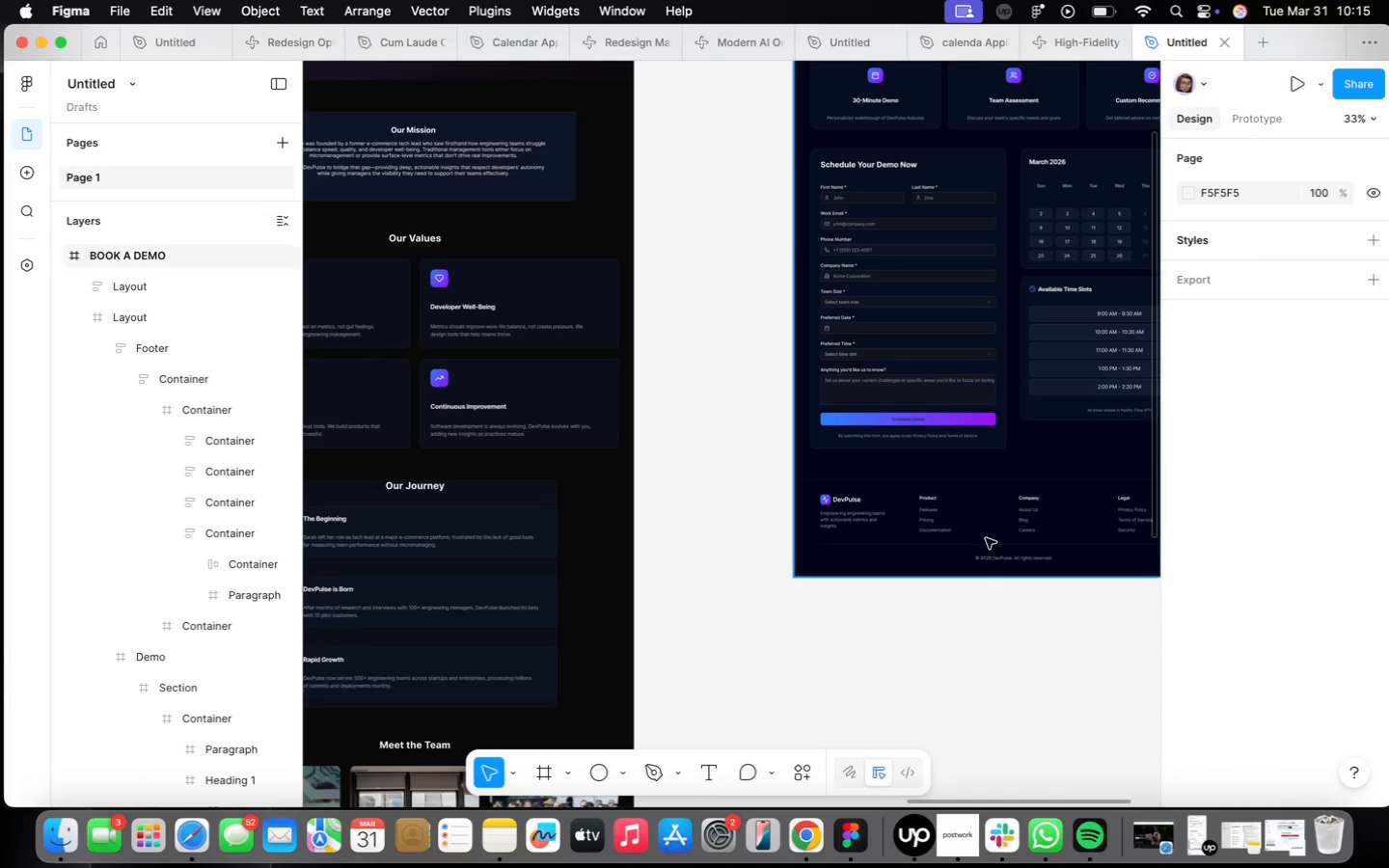 
double_click([925, 526])
 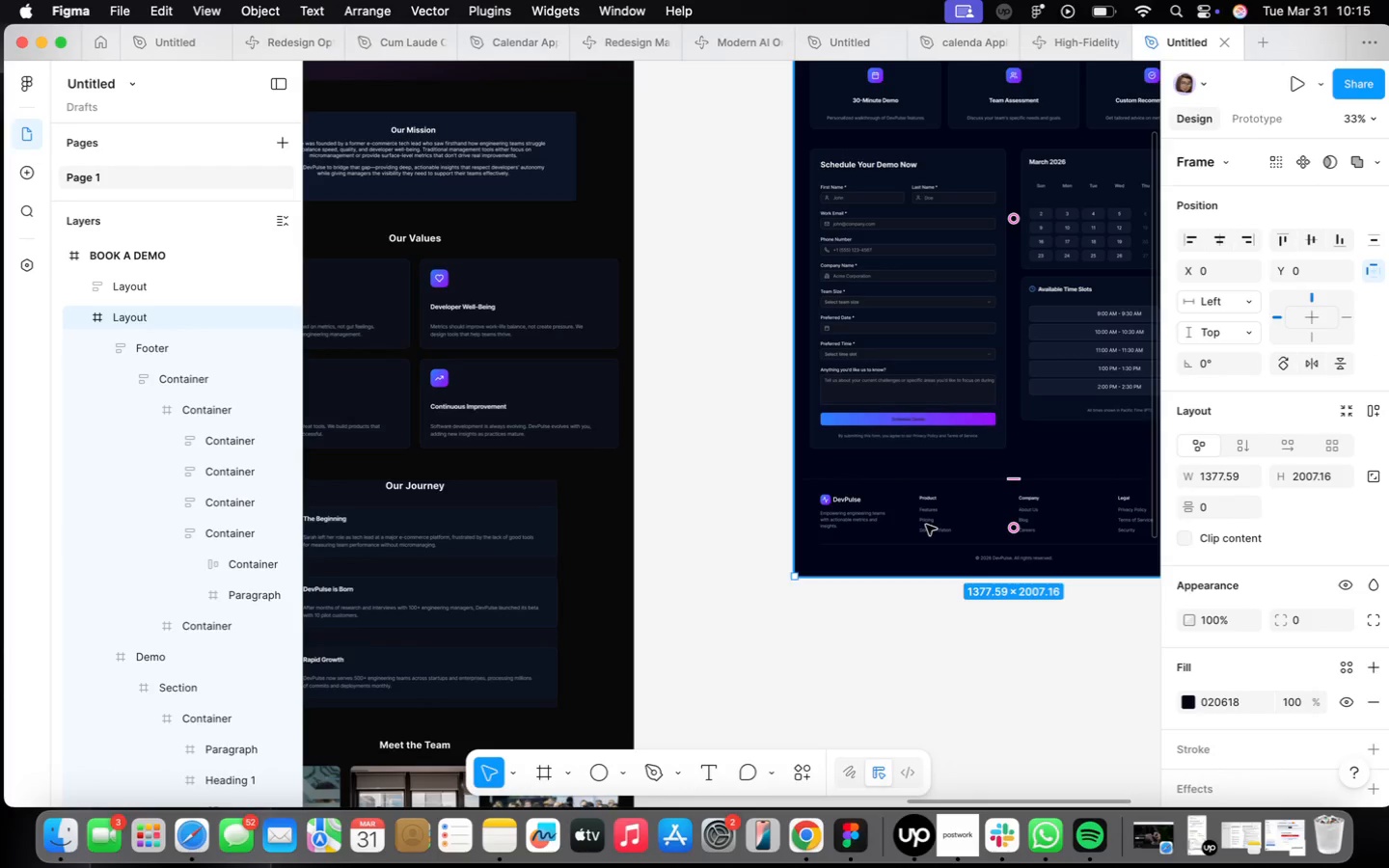 
triple_click([927, 525])
 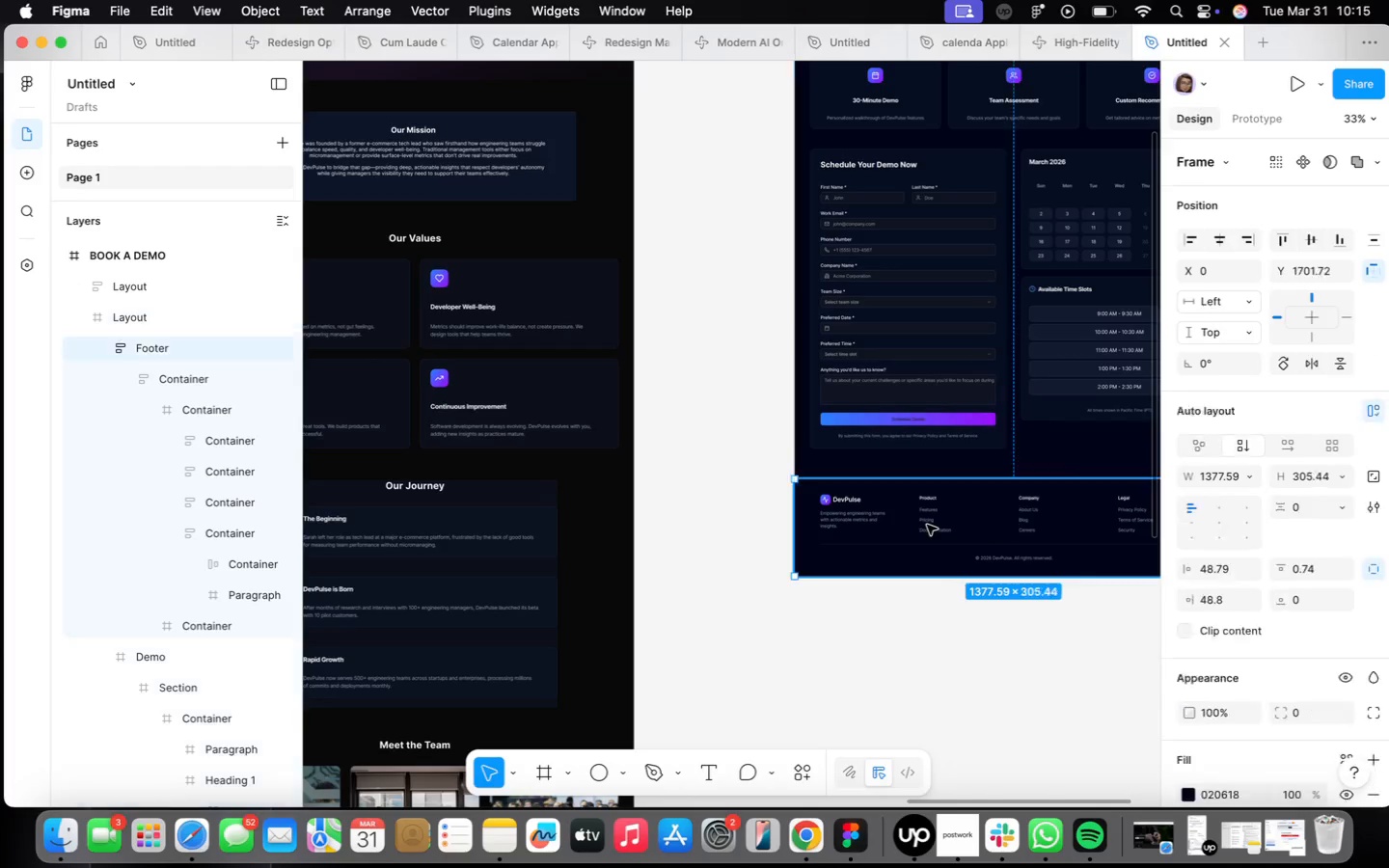 
triple_click([927, 525])
 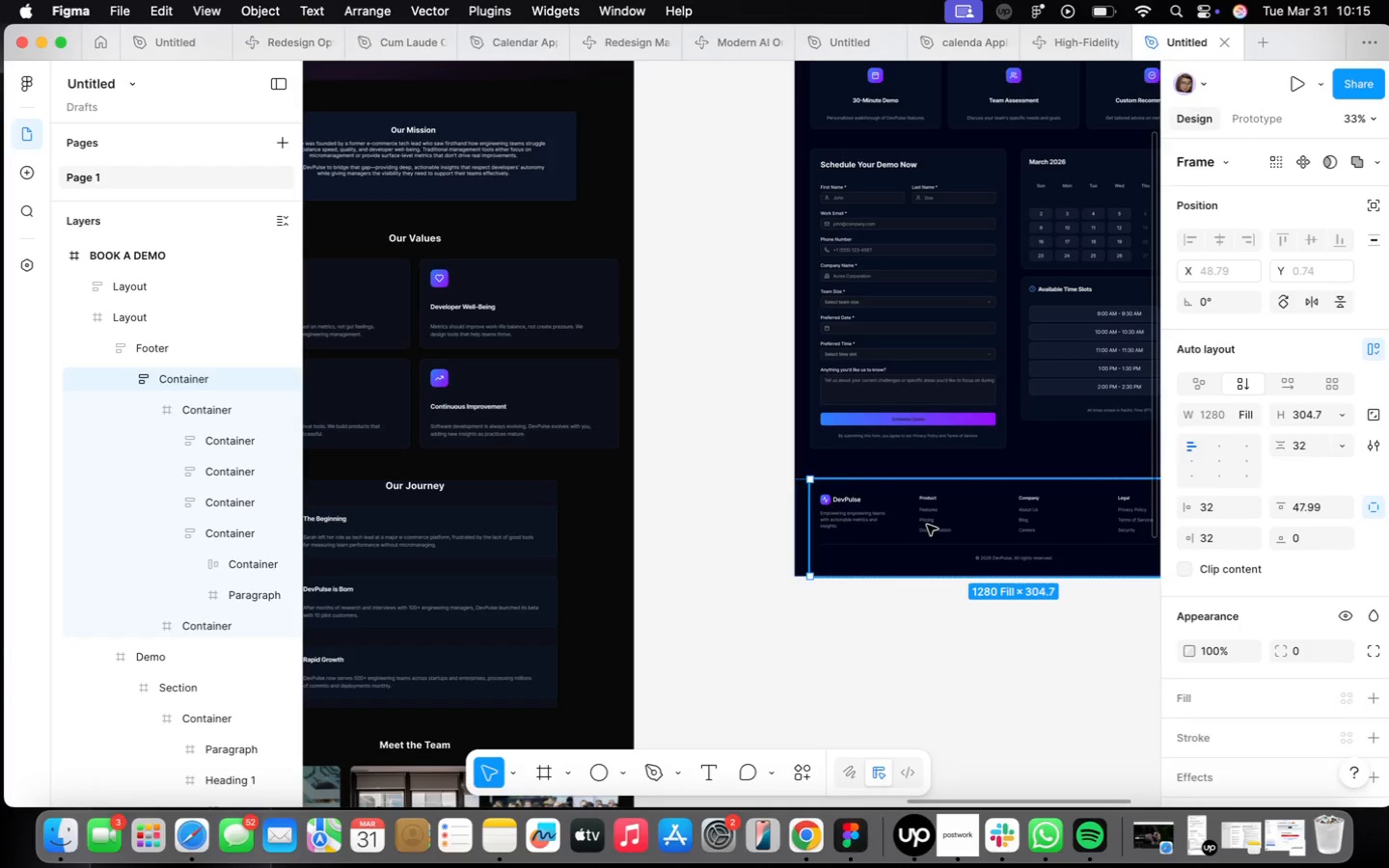 
triple_click([927, 525])
 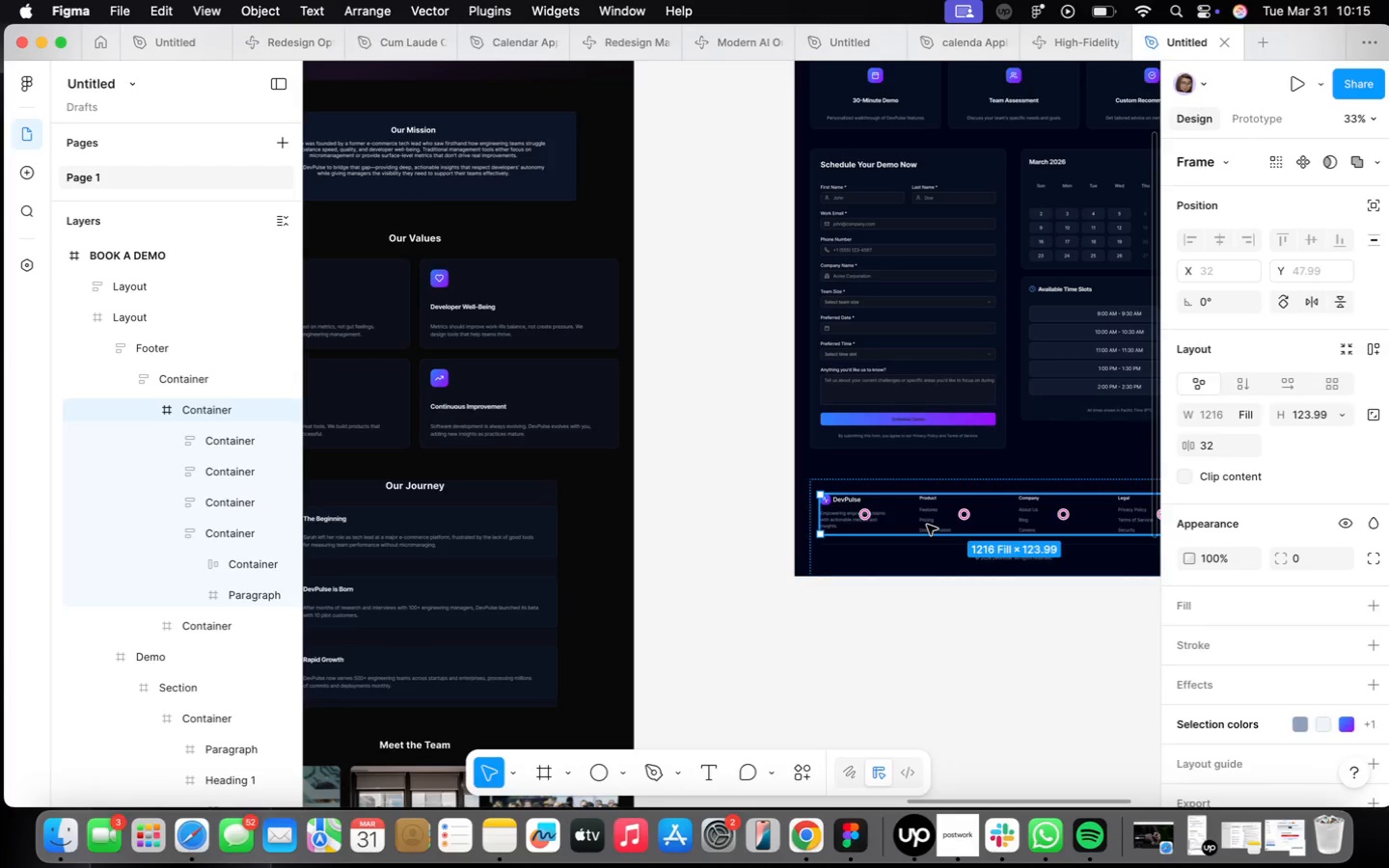 